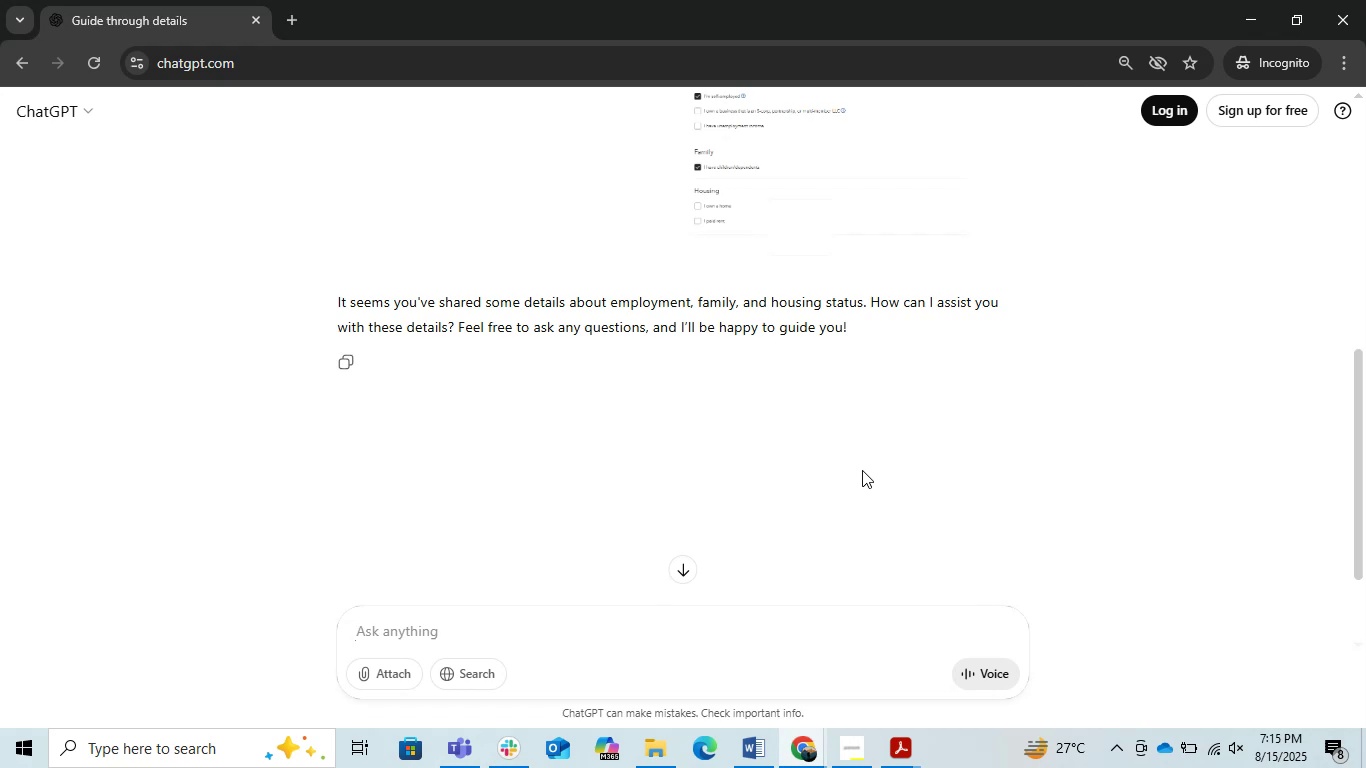 
wait(9.23)
 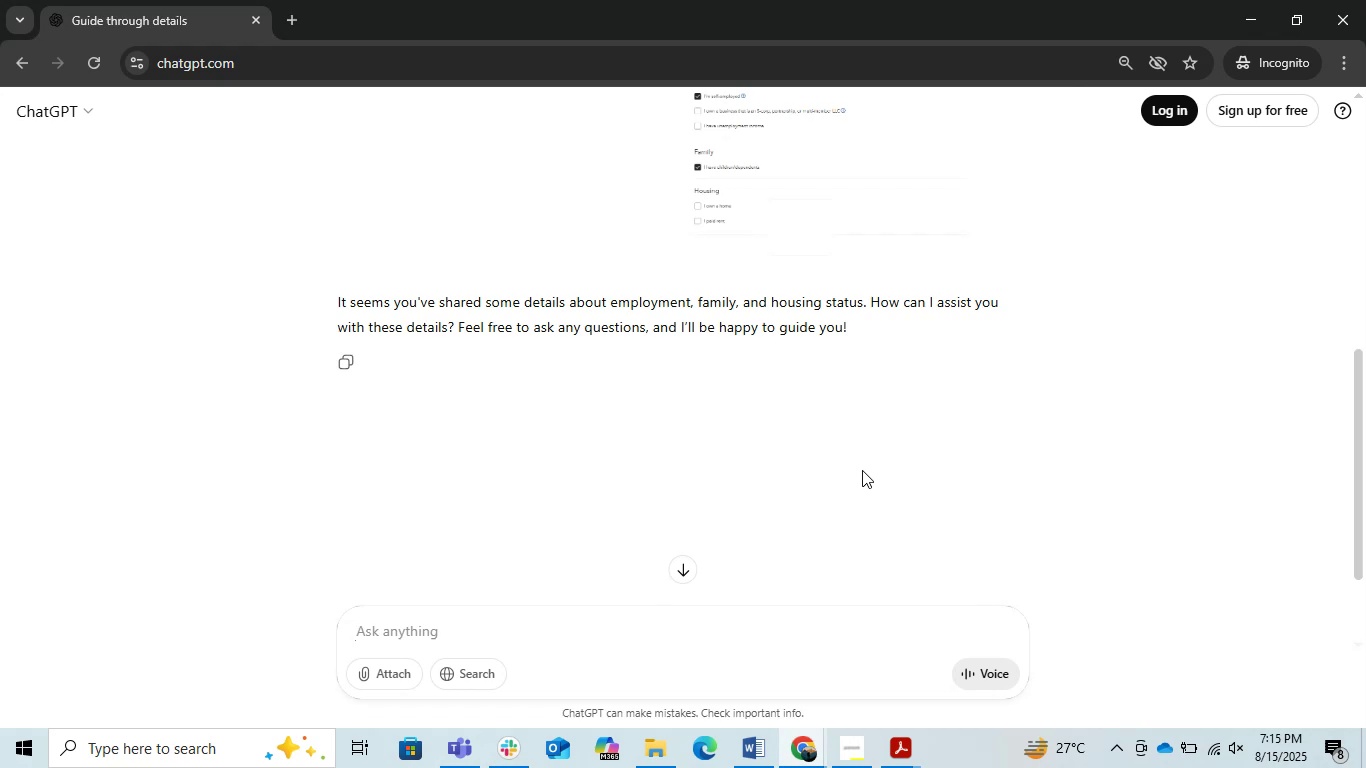 
scroll: coordinate [842, 424], scroll_direction: up, amount: 1.0
 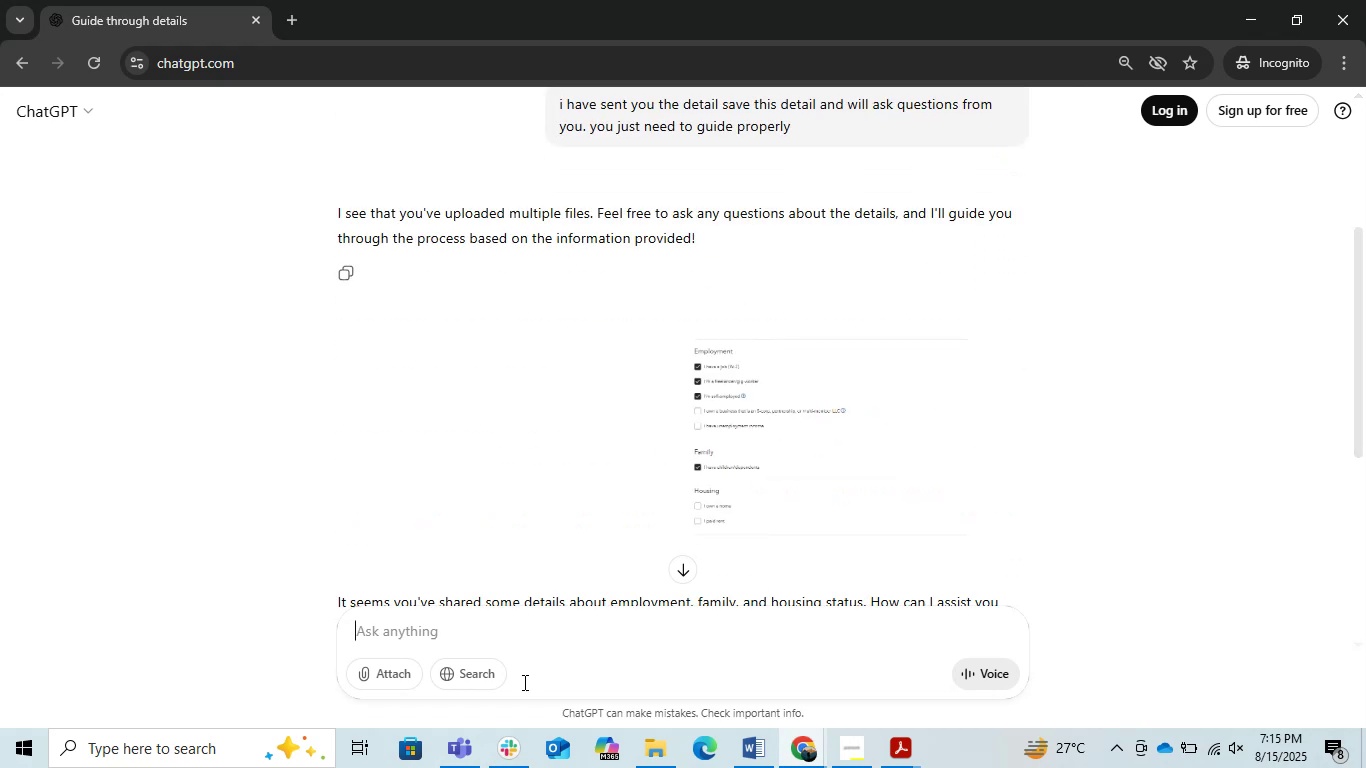 
left_click([504, 640])
 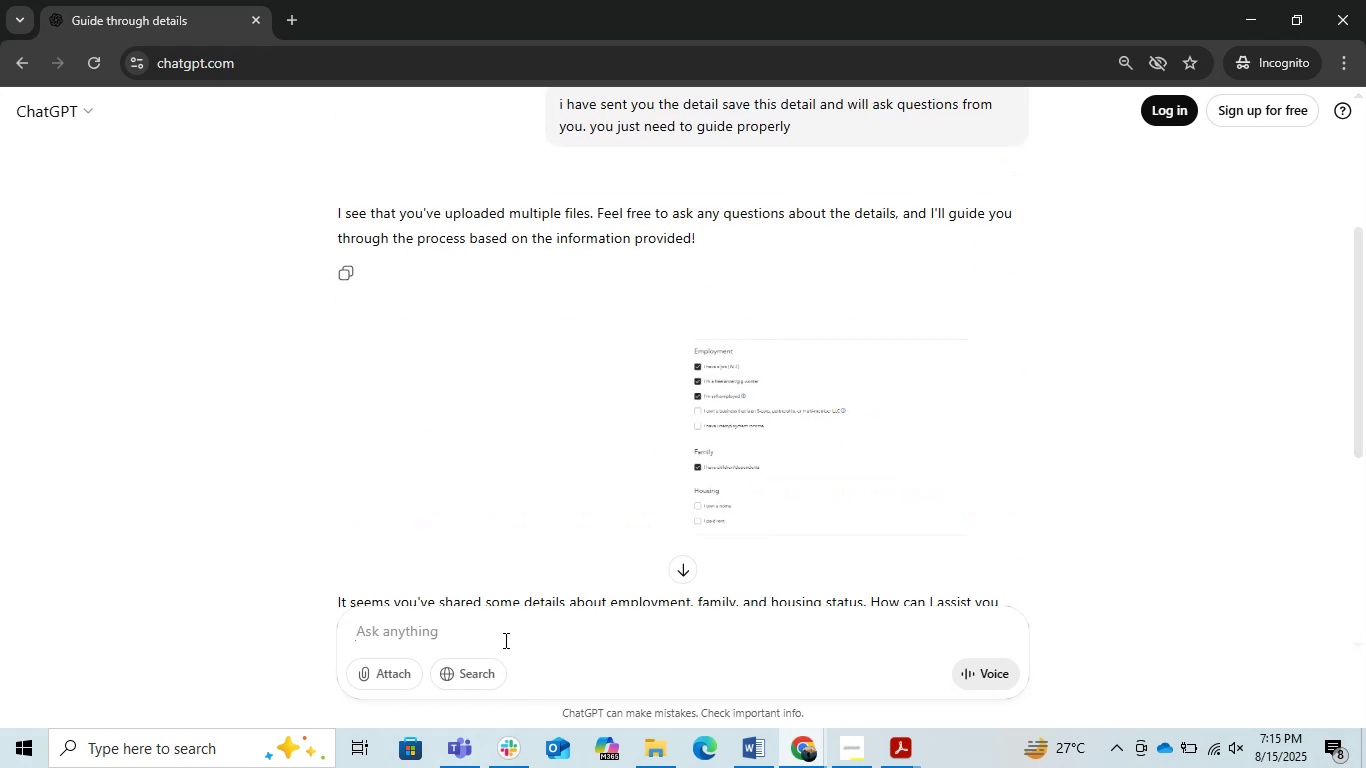 
type(this s)
key(Backspace)
type(is the question i do correct or not intarbo tax i wan o ==)
key(Backspace)
key(Backspace)
key(Backspace)
key(Backspace)
type(ti )
key(Backspace)
key(Backspace)
type(o start this)
 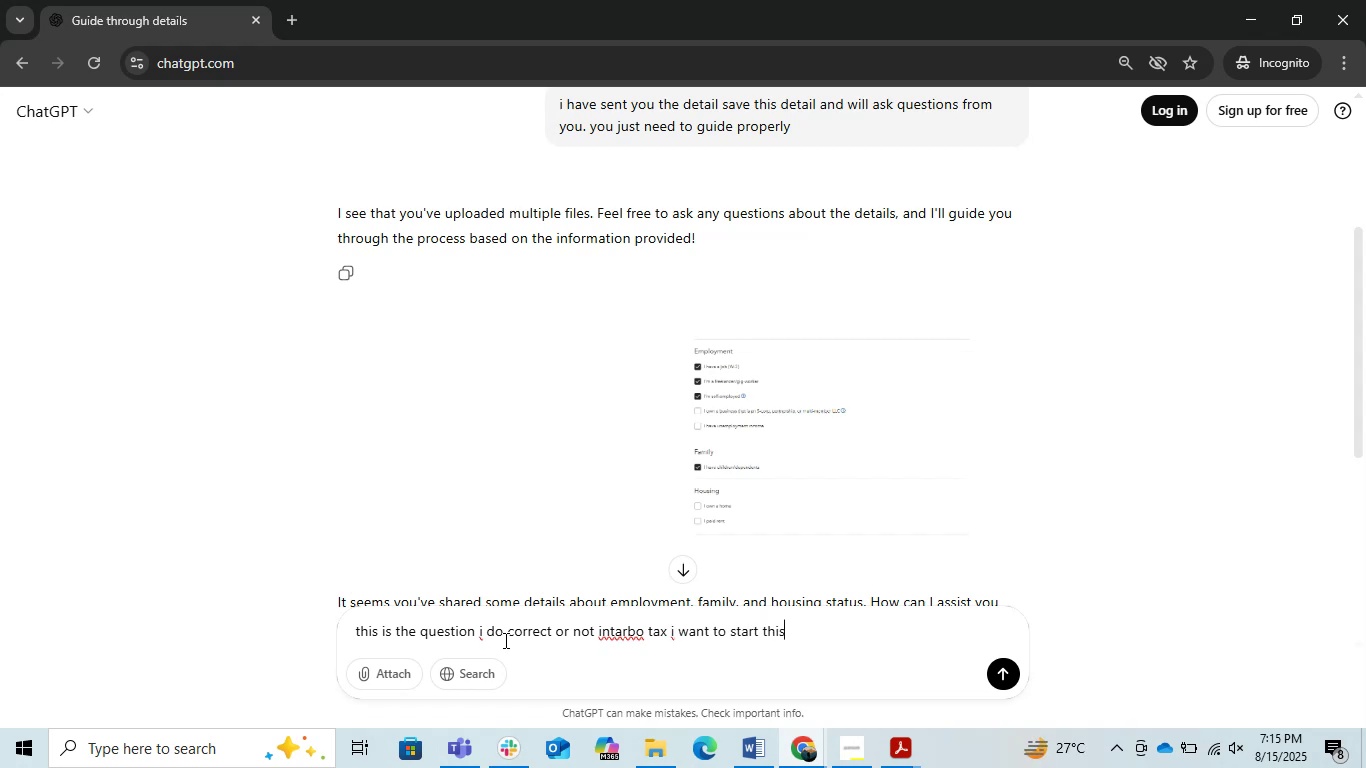 
key(Enter)
 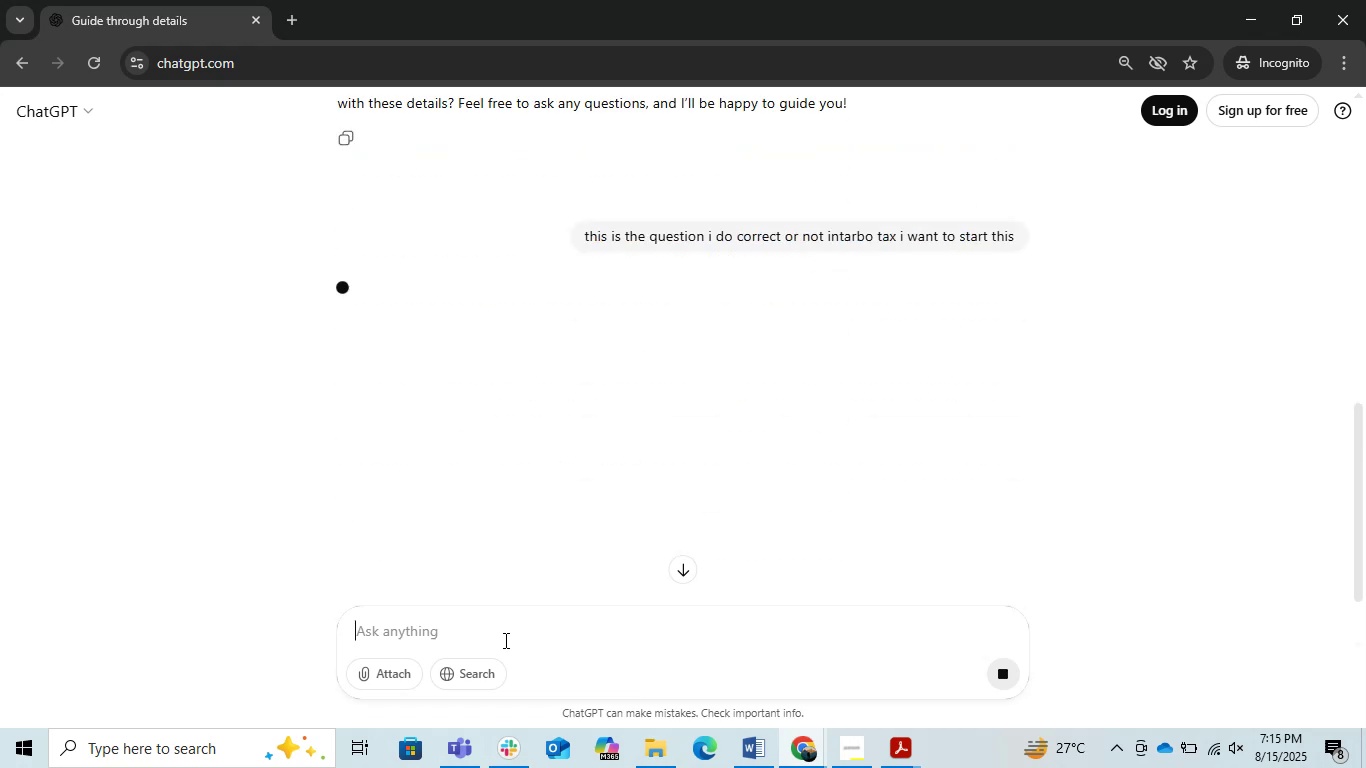 
right_click([504, 640])
 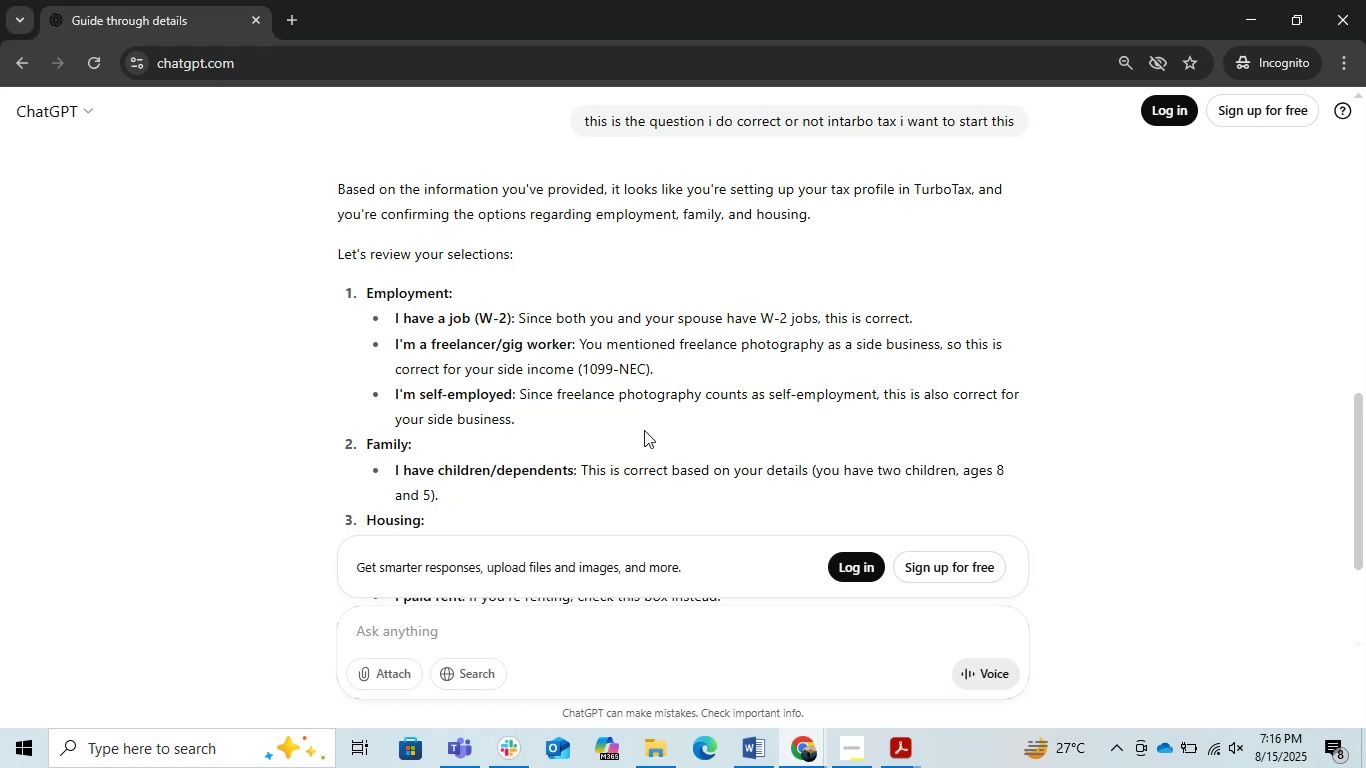 
wait(25.24)
 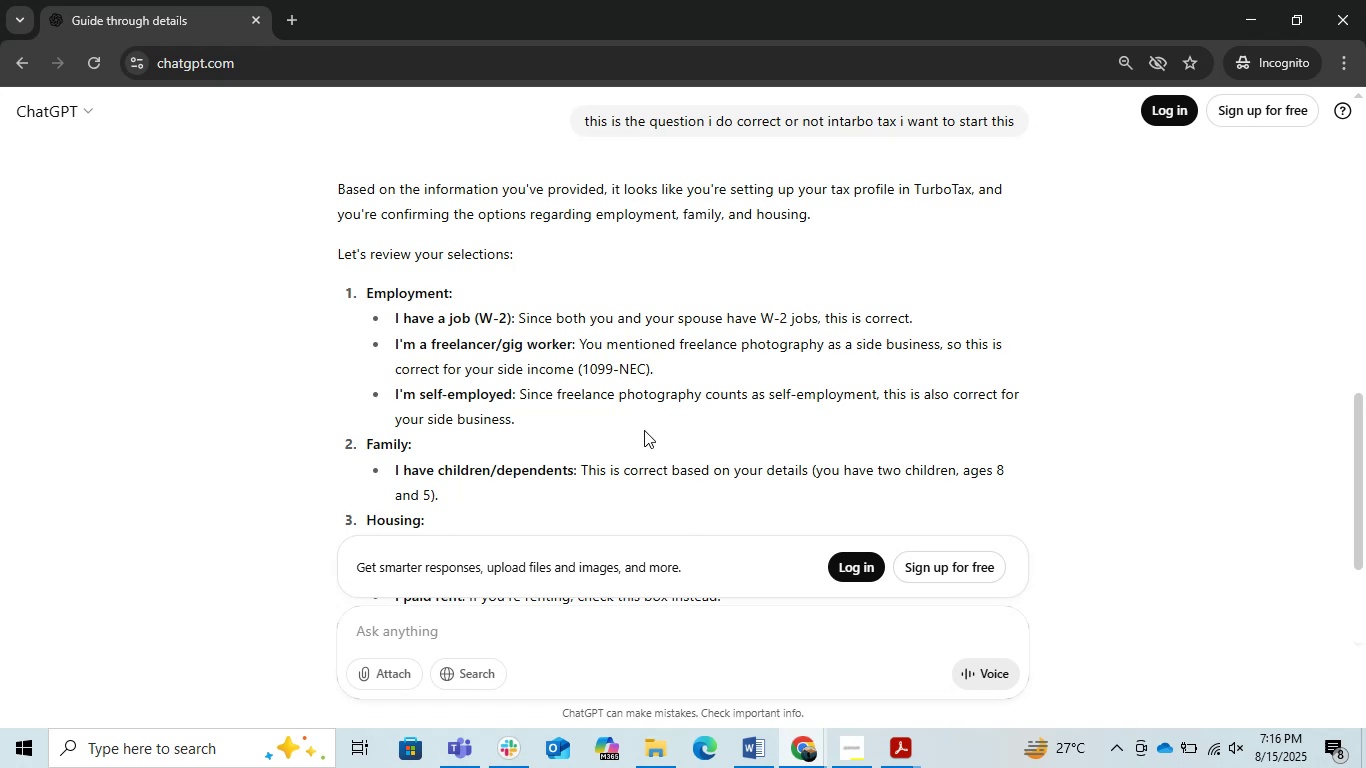 
scroll: coordinate [644, 430], scroll_direction: down, amount: 1.0
 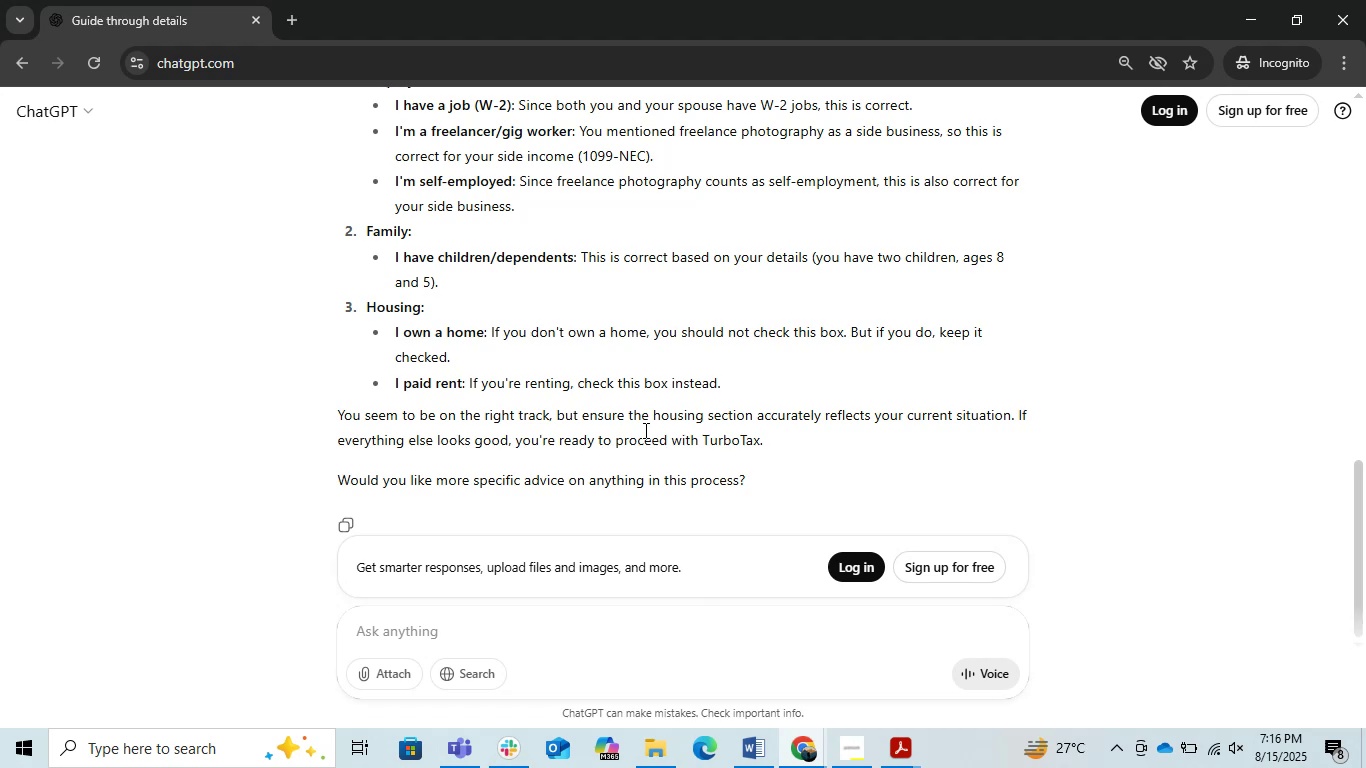 
wait(11.59)
 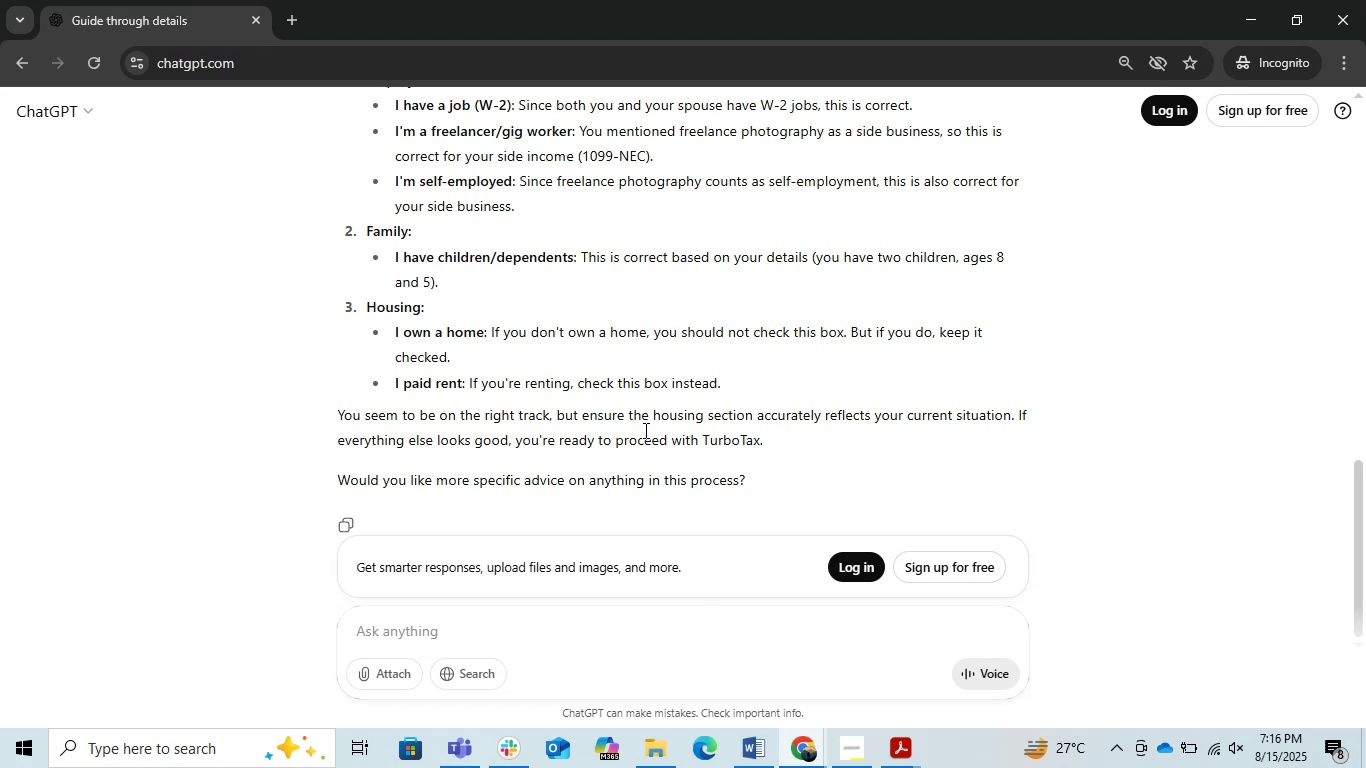 
left_click([852, 745])
 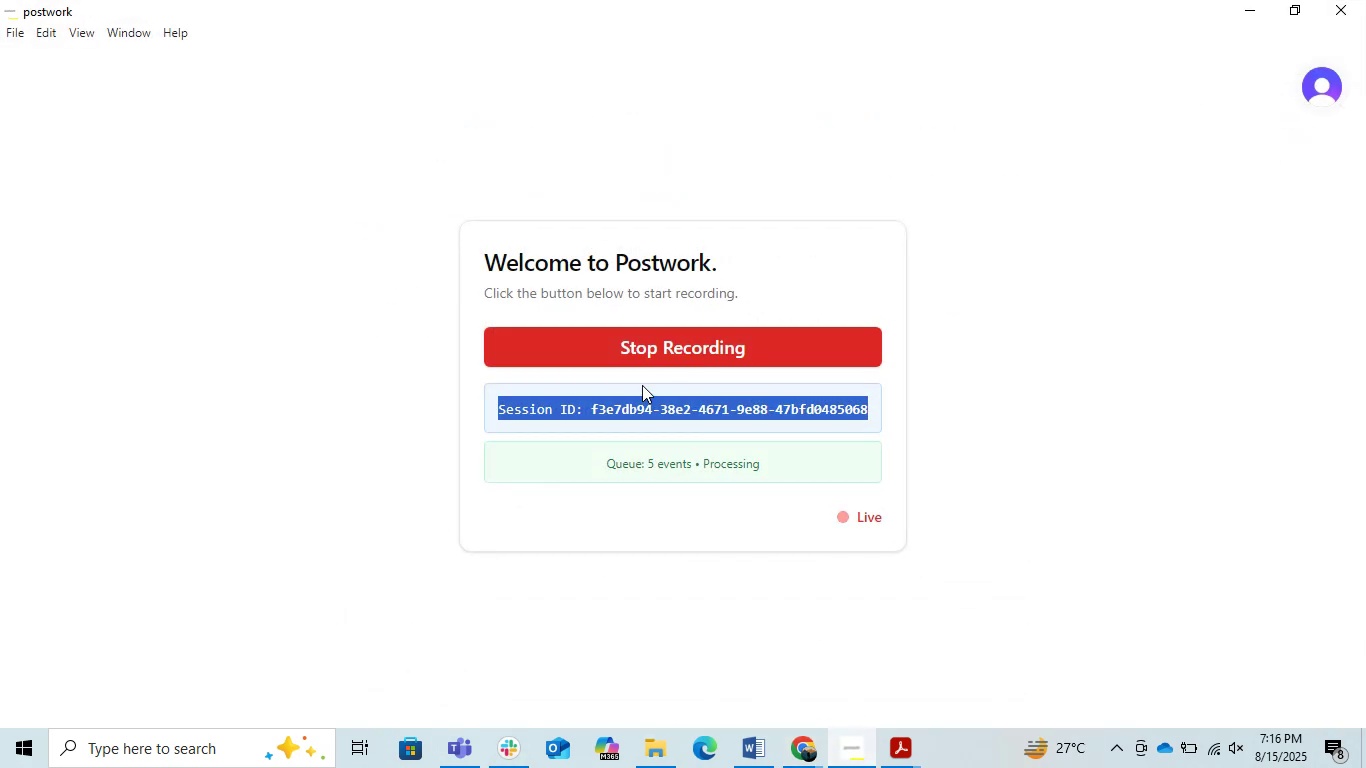 
left_click([628, 397])
 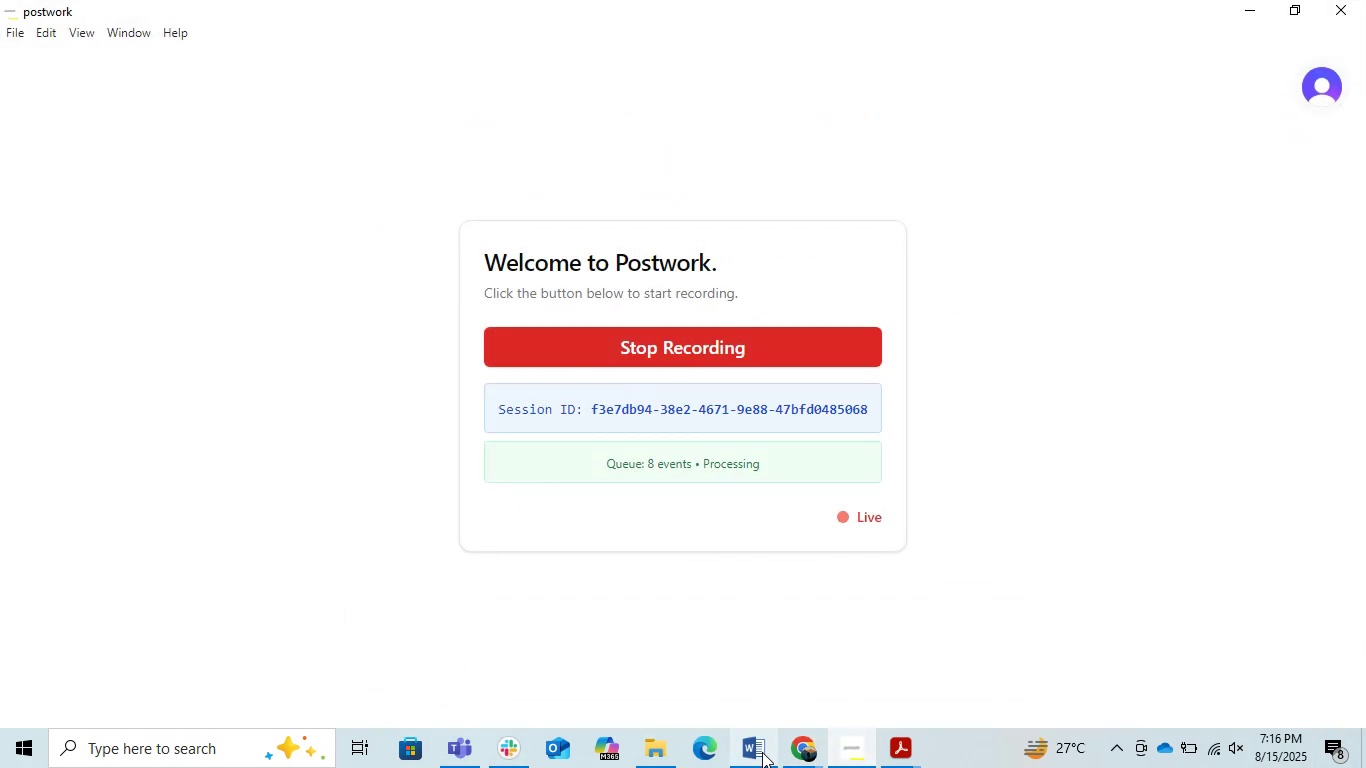 
left_click([794, 746])
 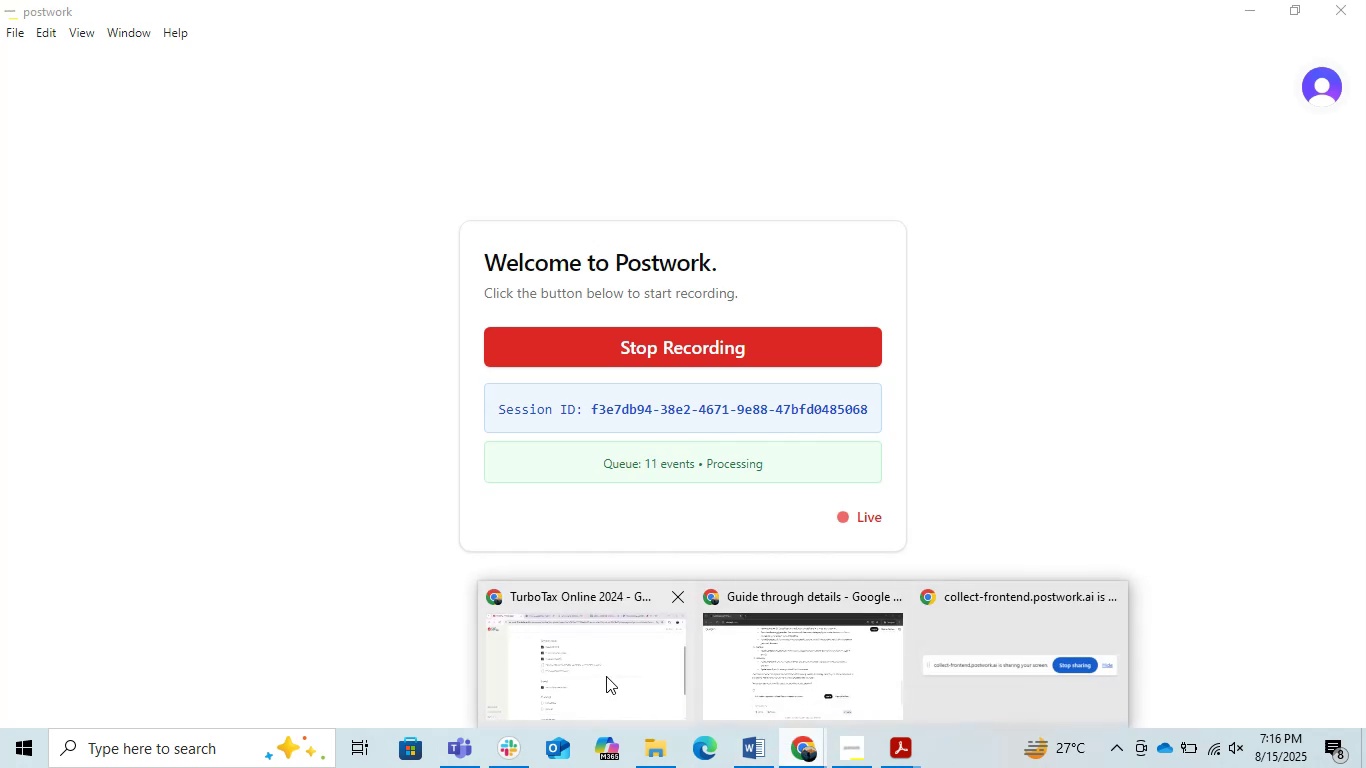 
left_click([606, 676])
 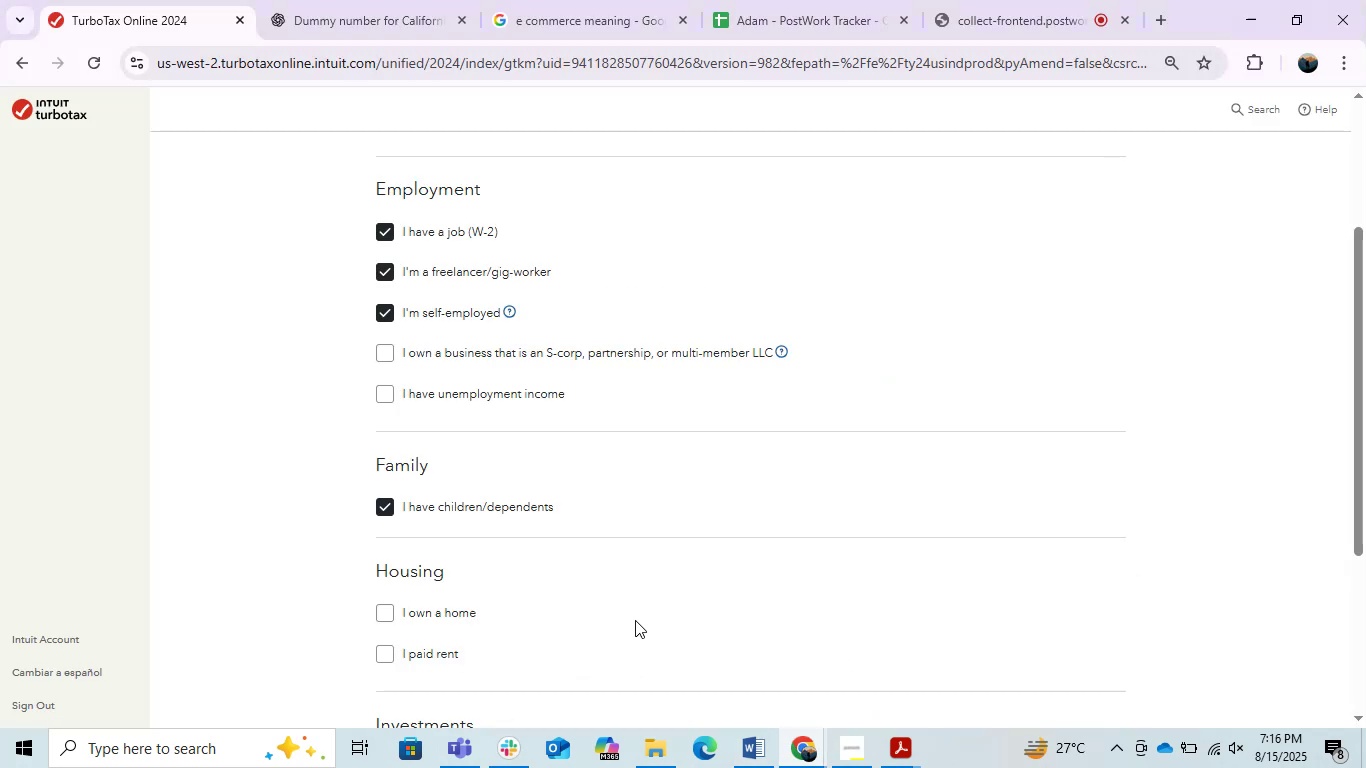 
scroll: coordinate [636, 620], scroll_direction: up, amount: 1.0
 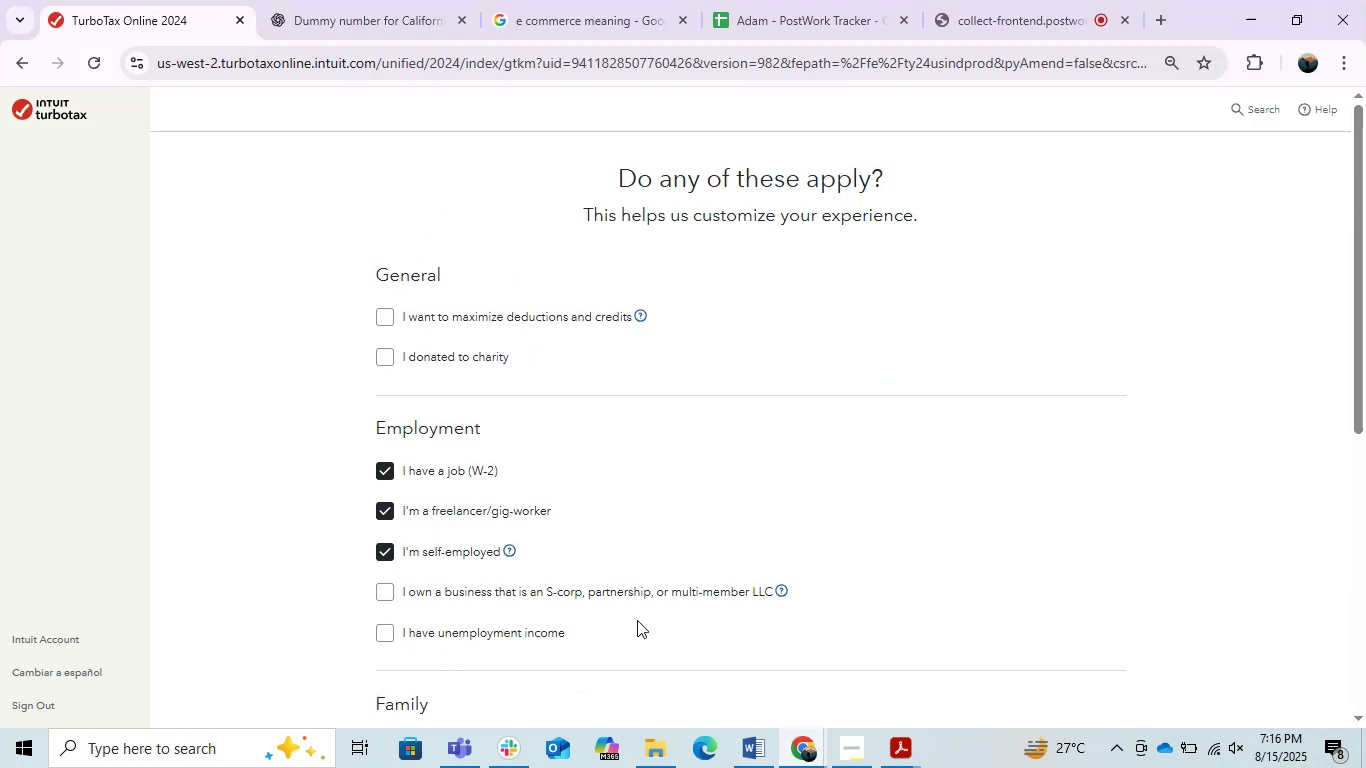 
scroll: coordinate [637, 620], scroll_direction: down, amount: 1.0
 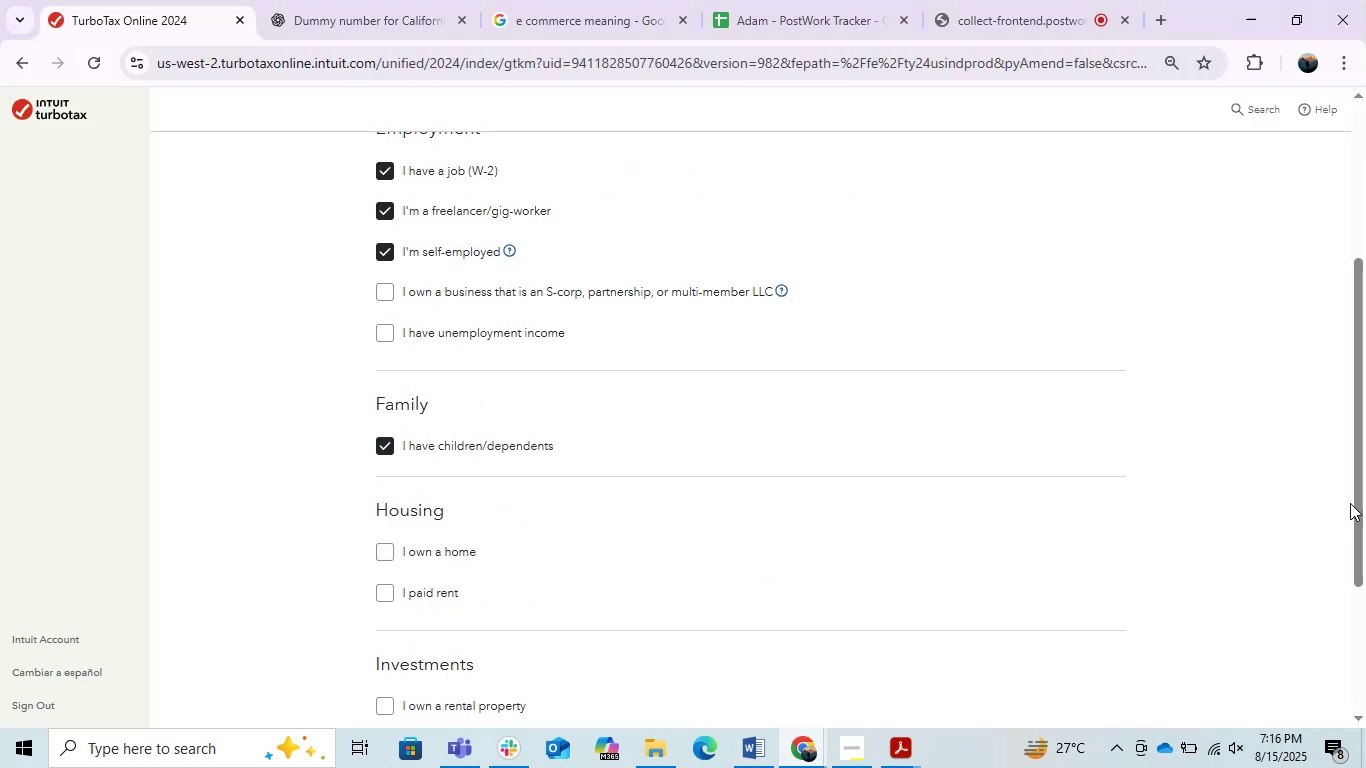 
key(Control+ControlLeft)
 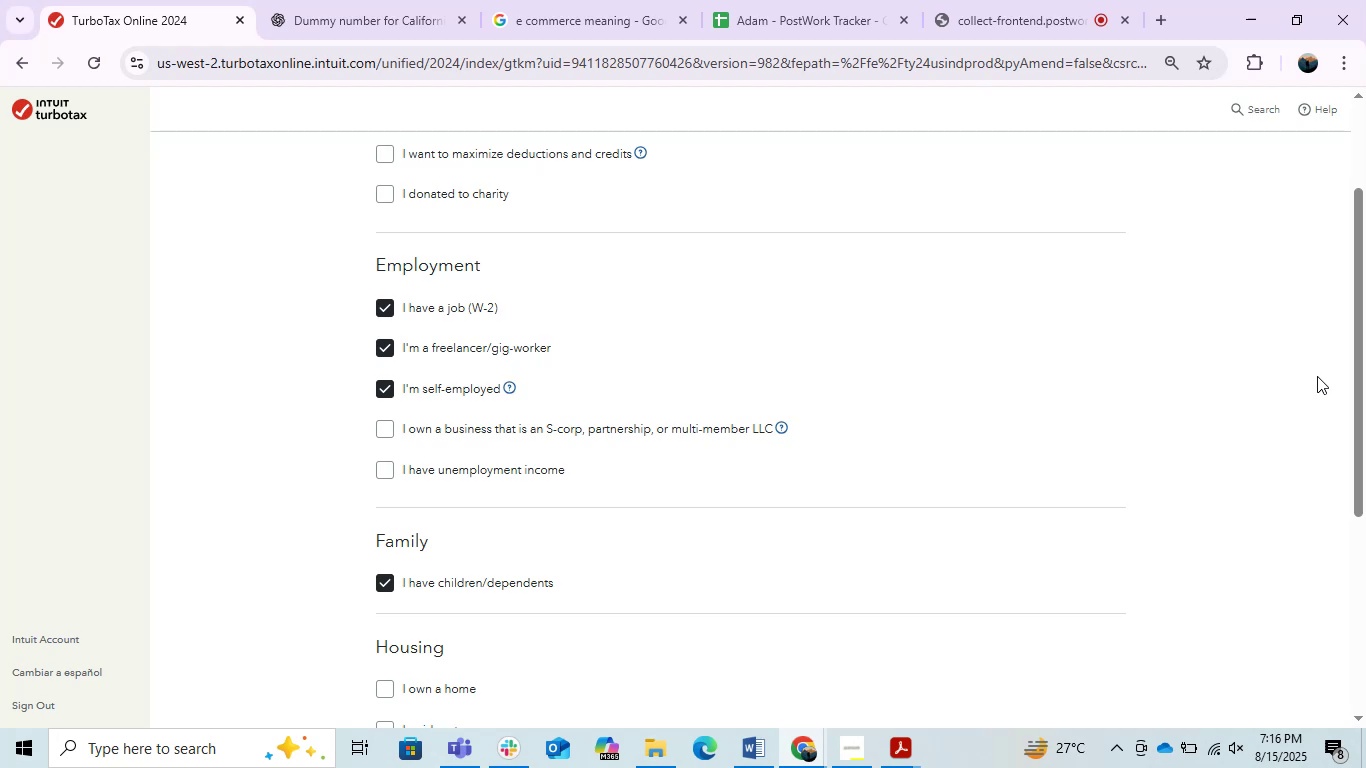 
key(PrintScreen)
 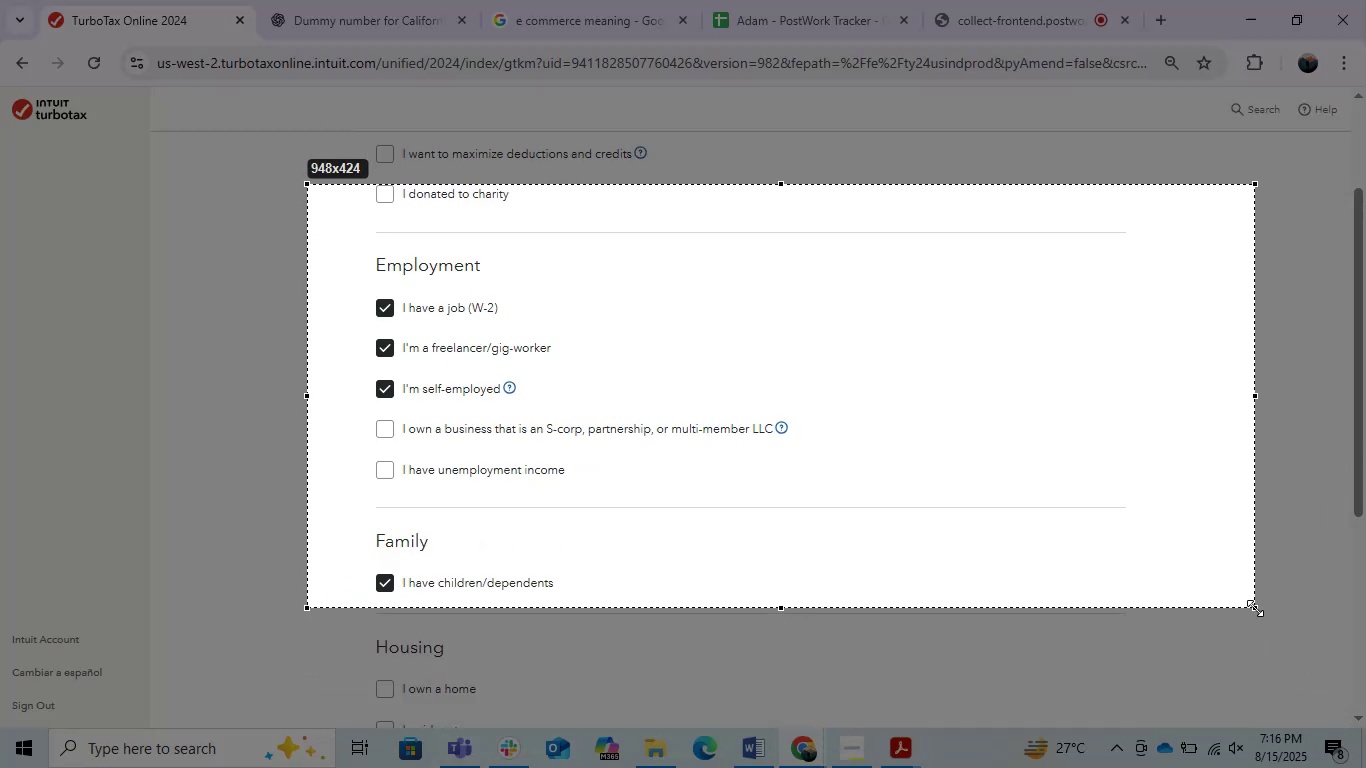 
key(Control+C)
 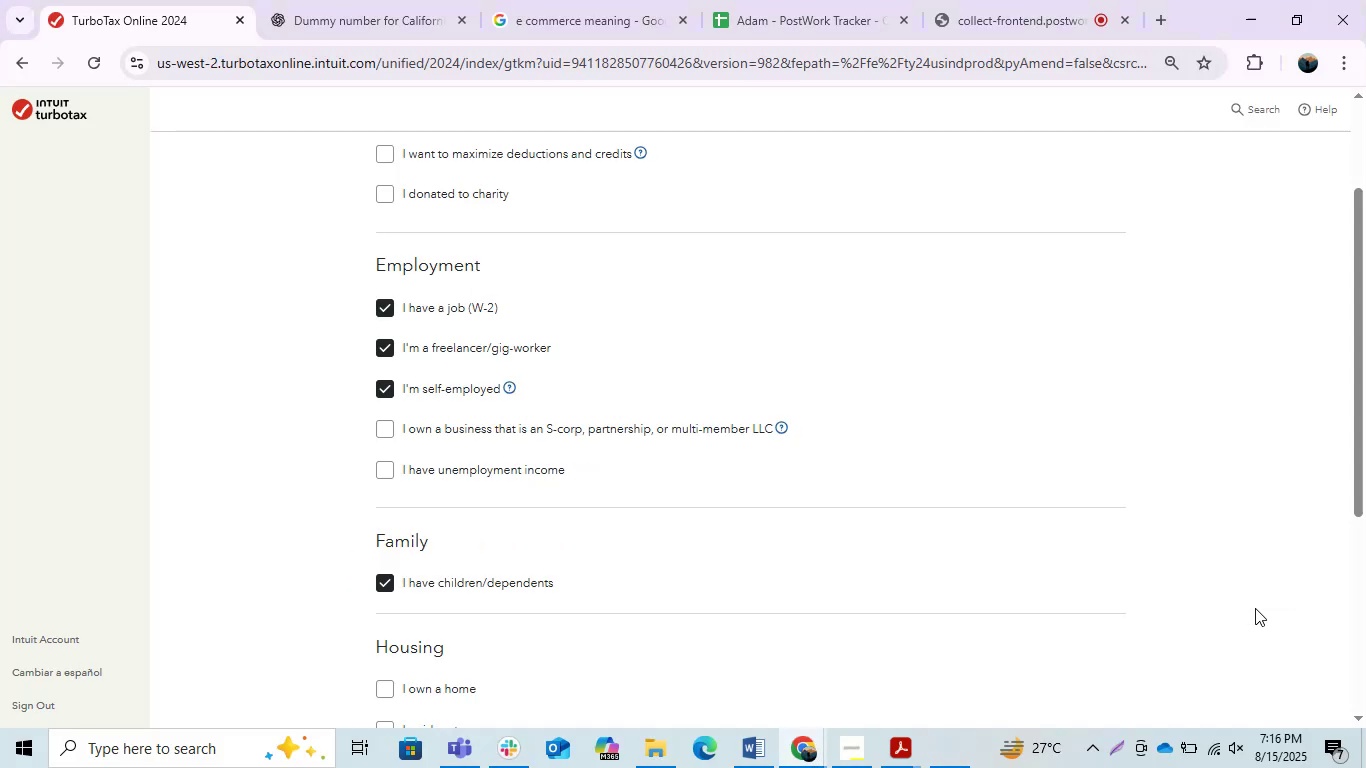 
key(Control+ControlLeft)
 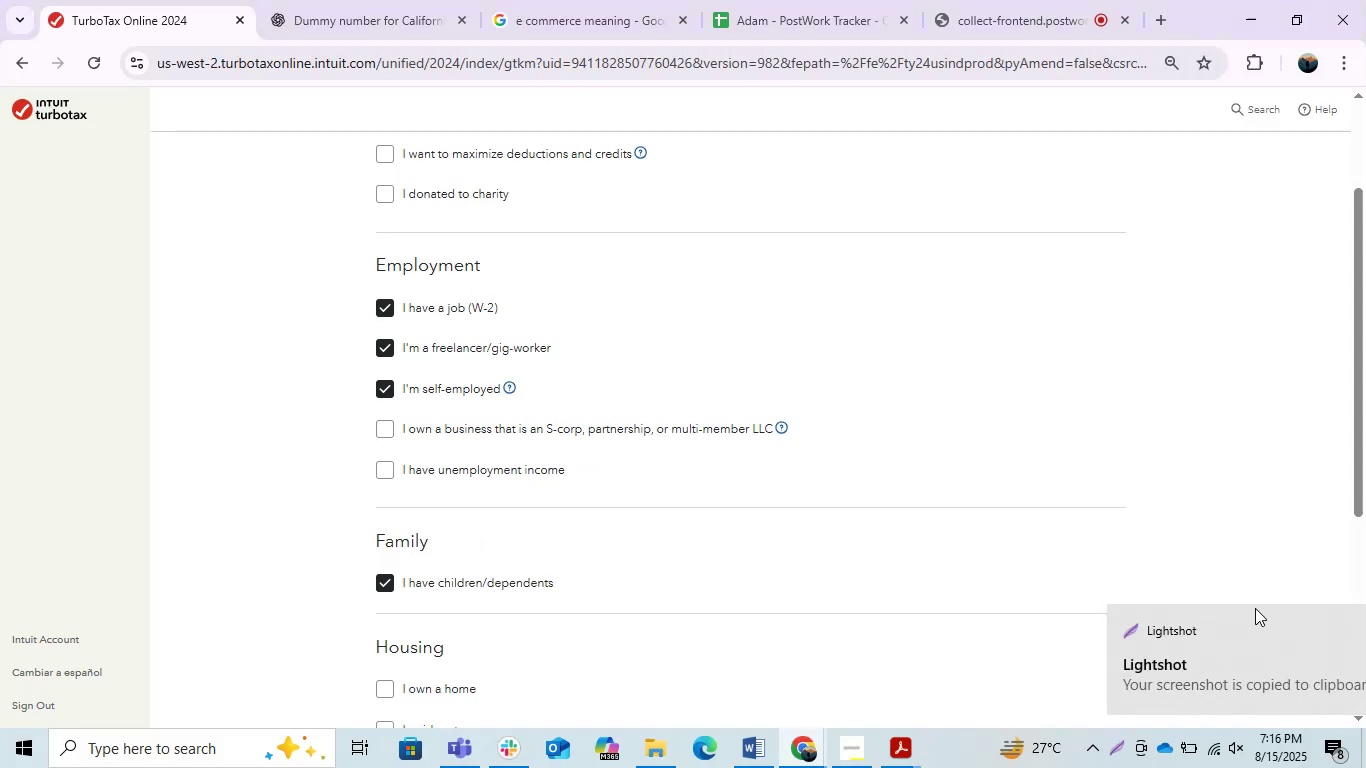 
key(Alt+Tab)
 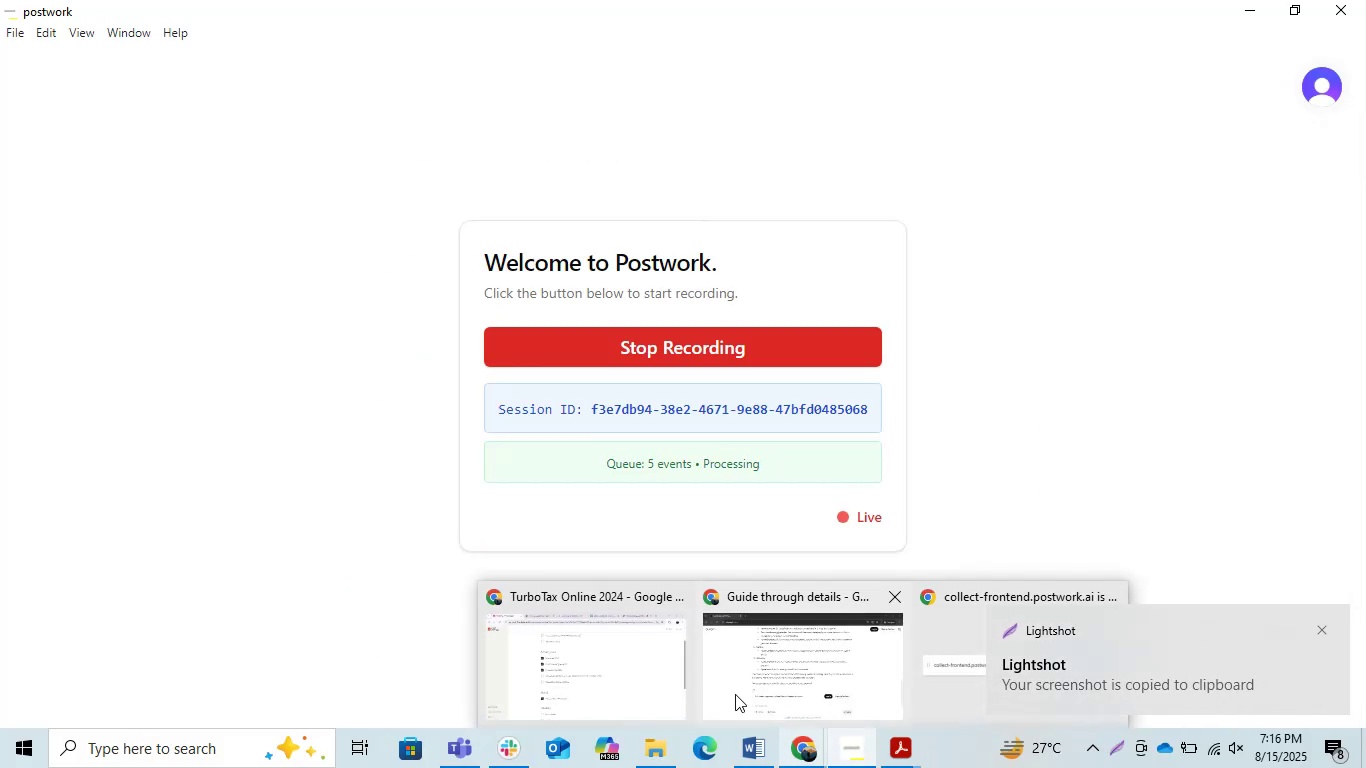 
left_click([803, 693])
 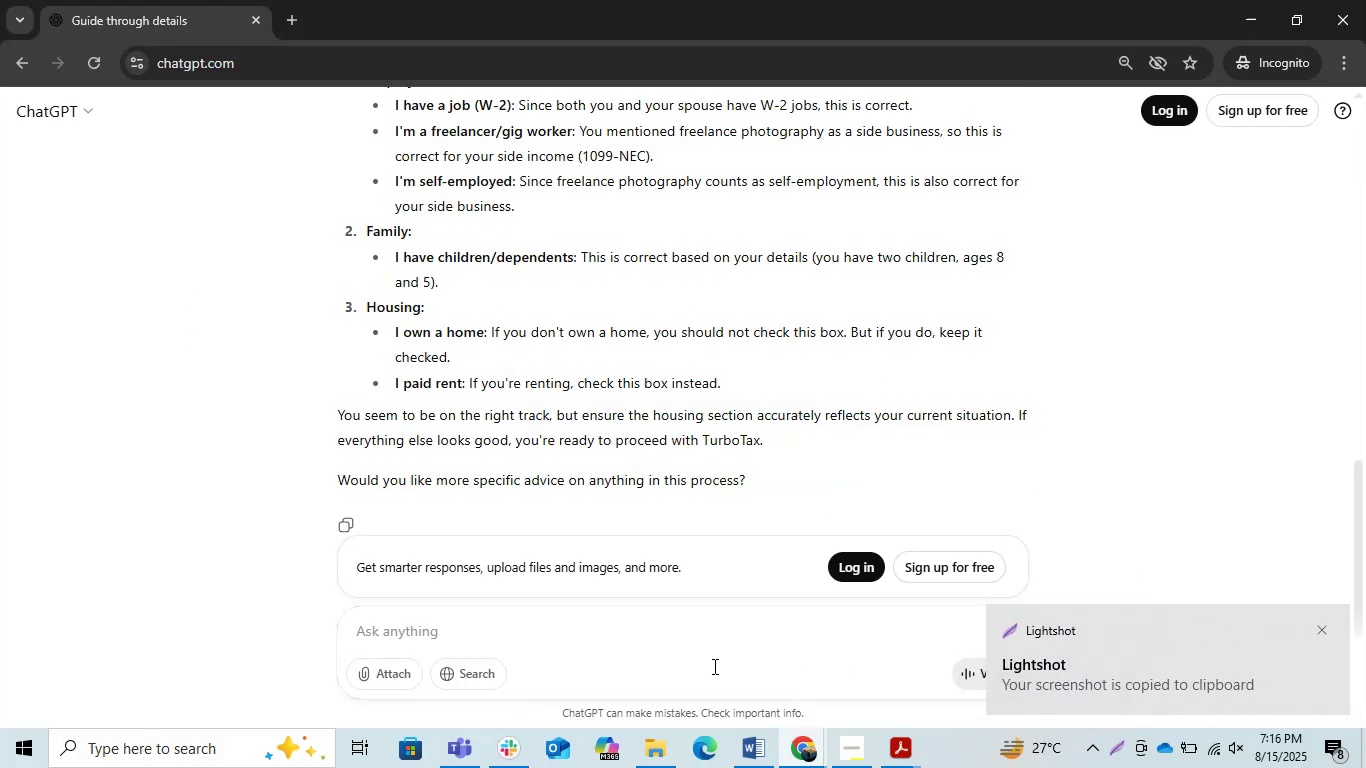 
hold_key(key=ControlLeft, duration=0.32)
 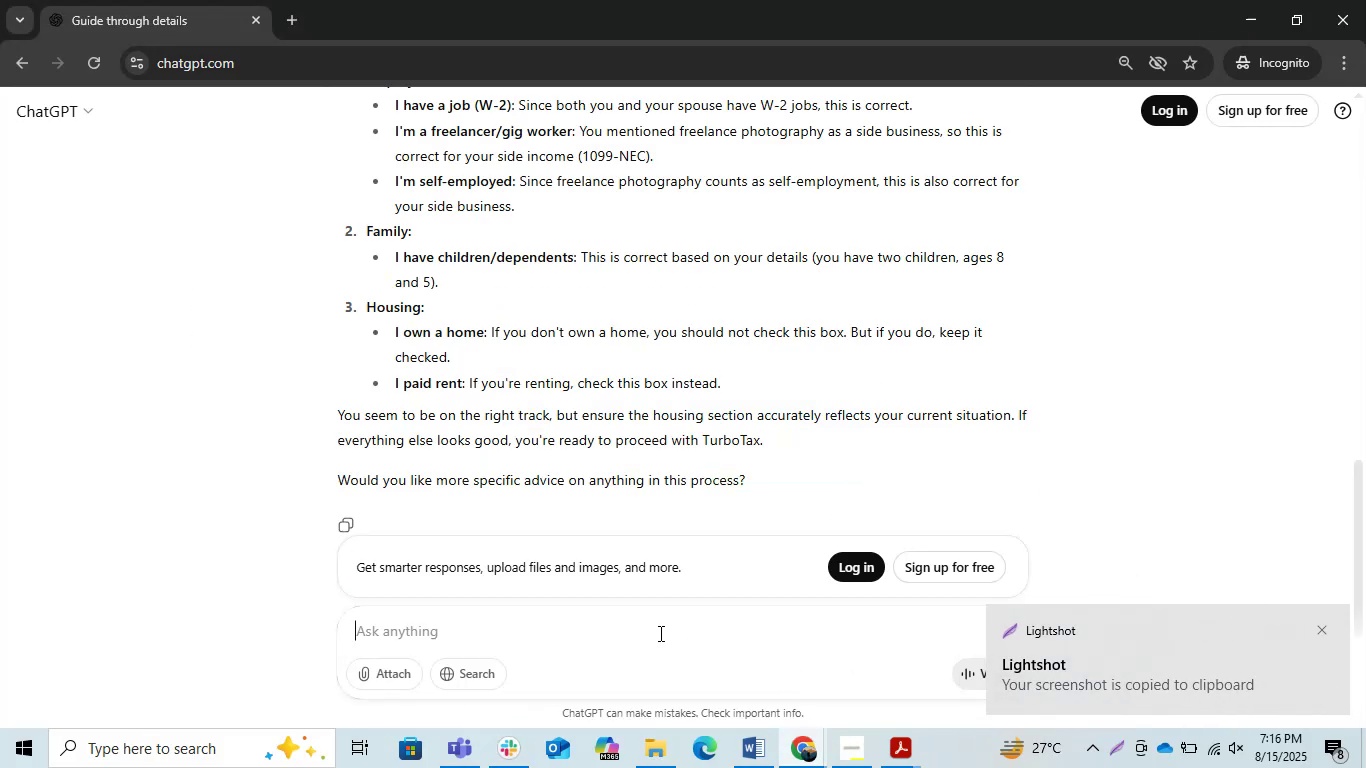 
left_click([659, 633])
 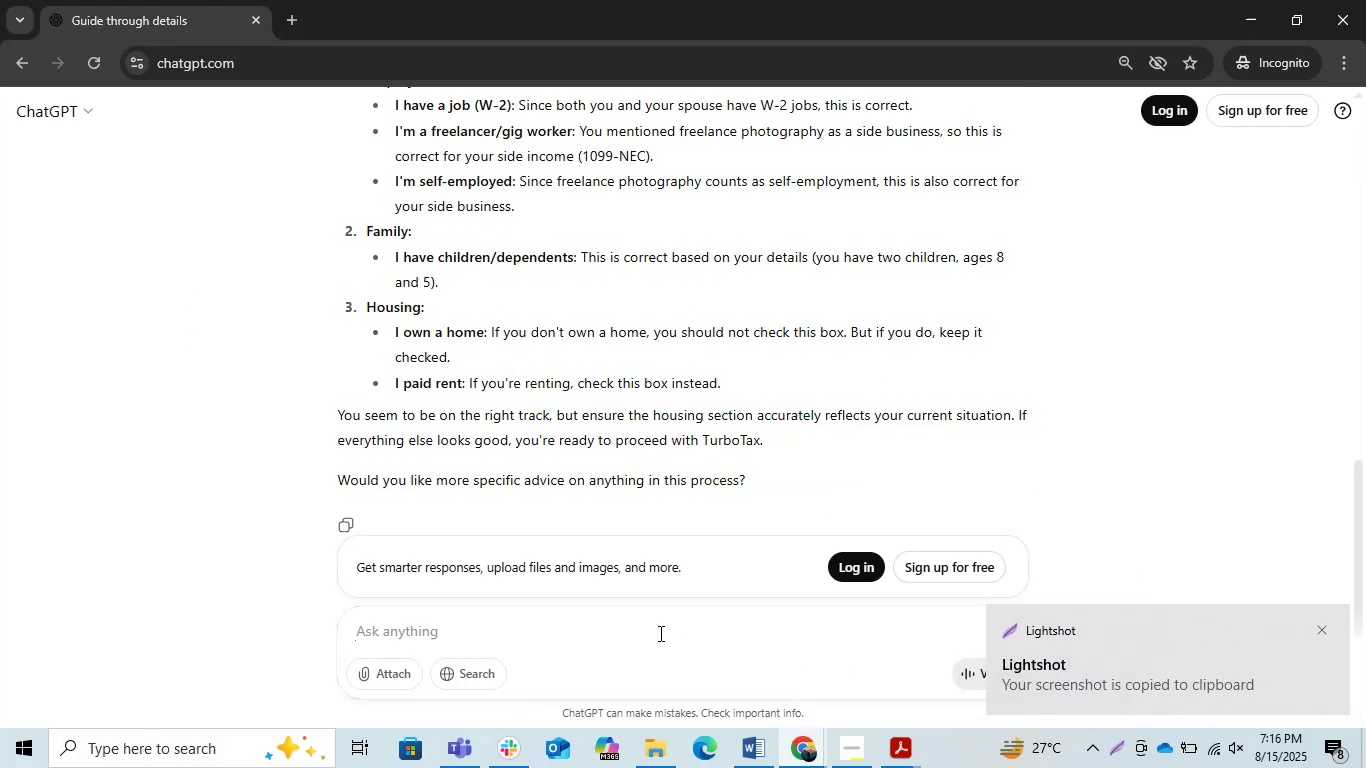 
key(Control+V)
 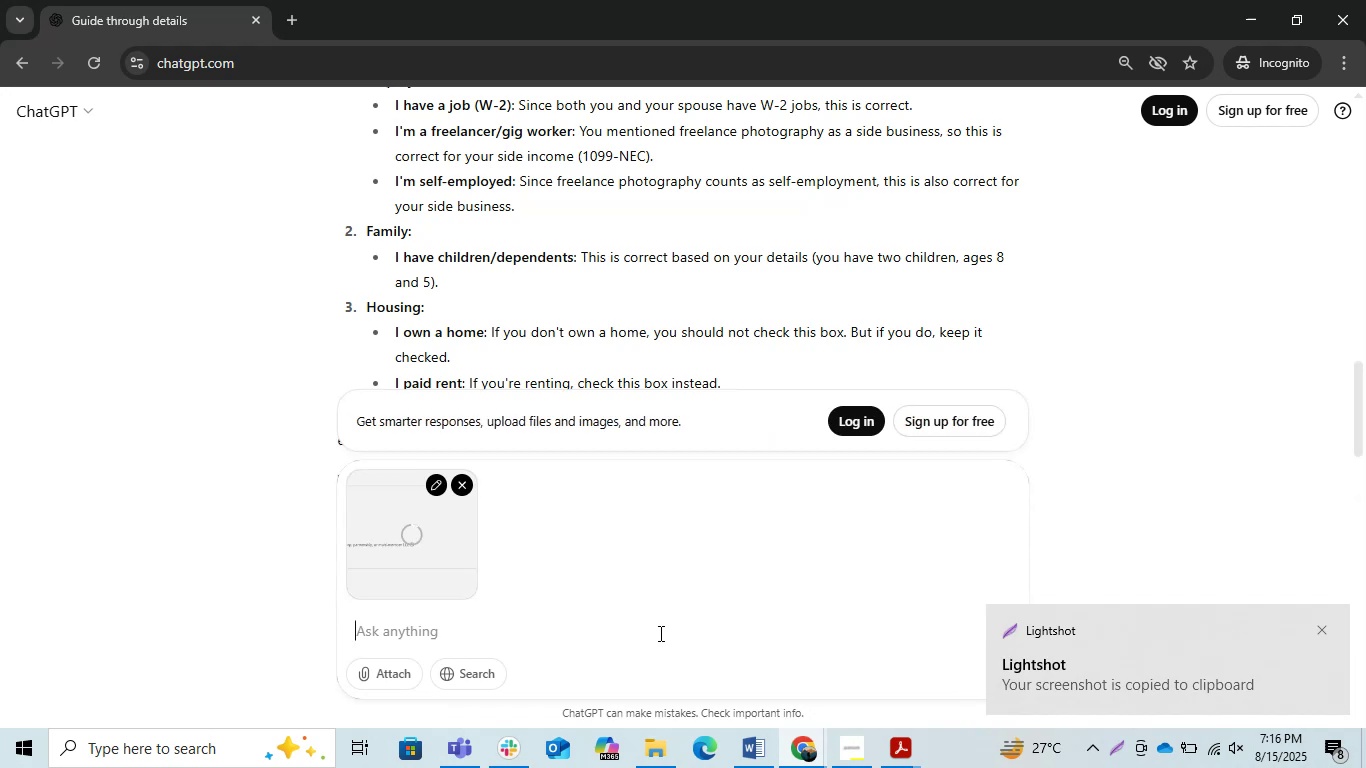 
type(w)
key(Backspace)
type(from nmpw )
key(Backspace)
key(Backspace)
key(Backspace)
key(Backspace)
key(Backspace)
type(now your)
key(Backspace)
type( nedd)
key(Backspace)
key(Backspace)
type(ed to select )
key(Backspace)
key(Backspace)
key(Backspace)
key(Backspace)
key(Backspace)
key(Backspace)
key(Backspace)
key(Backspace)
key(Backspace)
key(Backspace)
key(Backspace)
key(Backspace)
type(is this correct )
 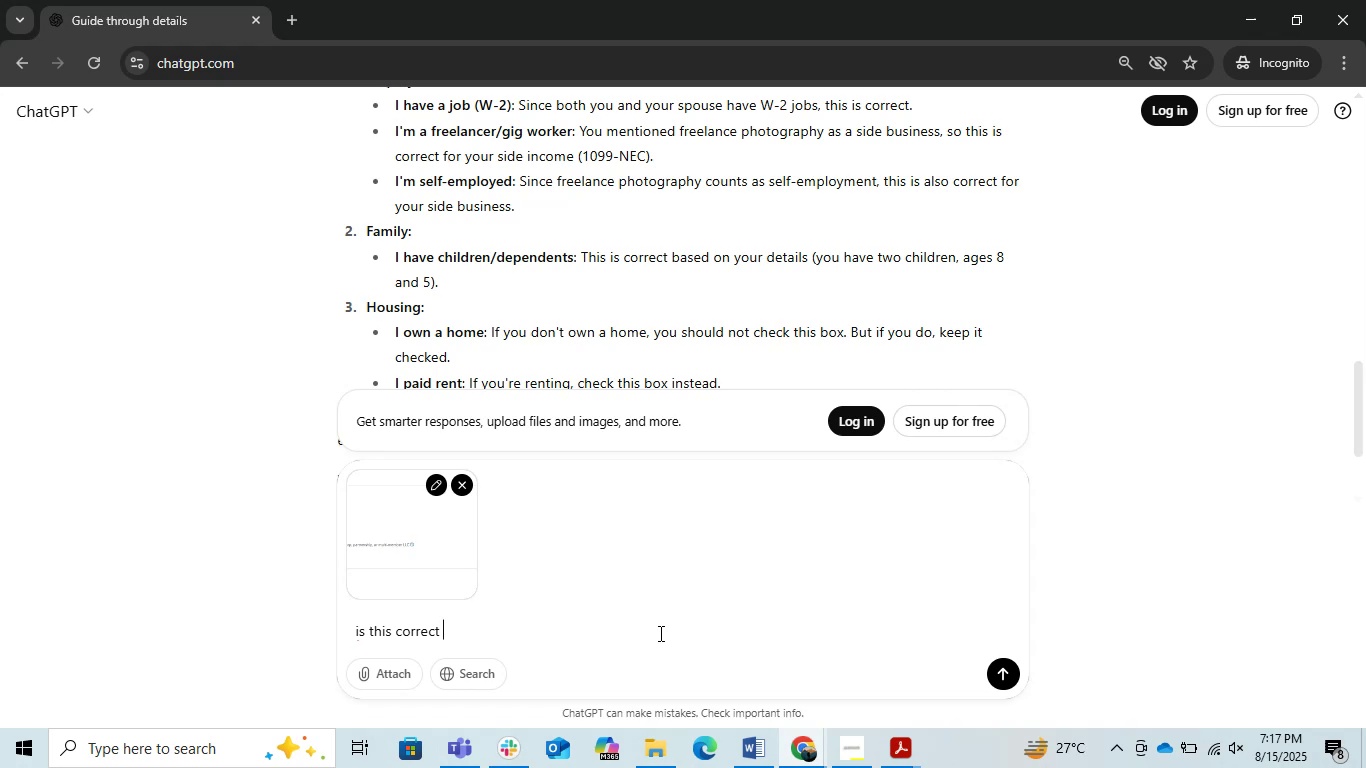 
key(Enter)
 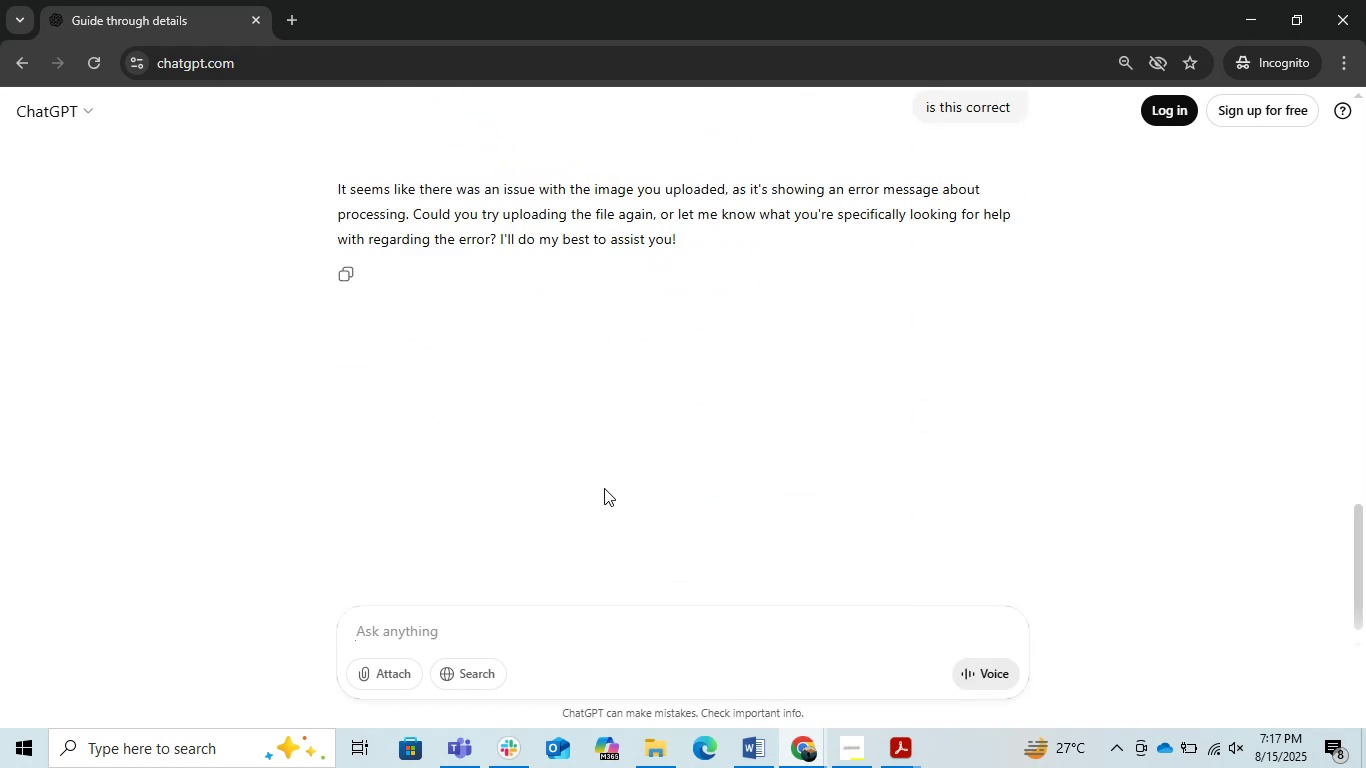 
wait(12.39)
 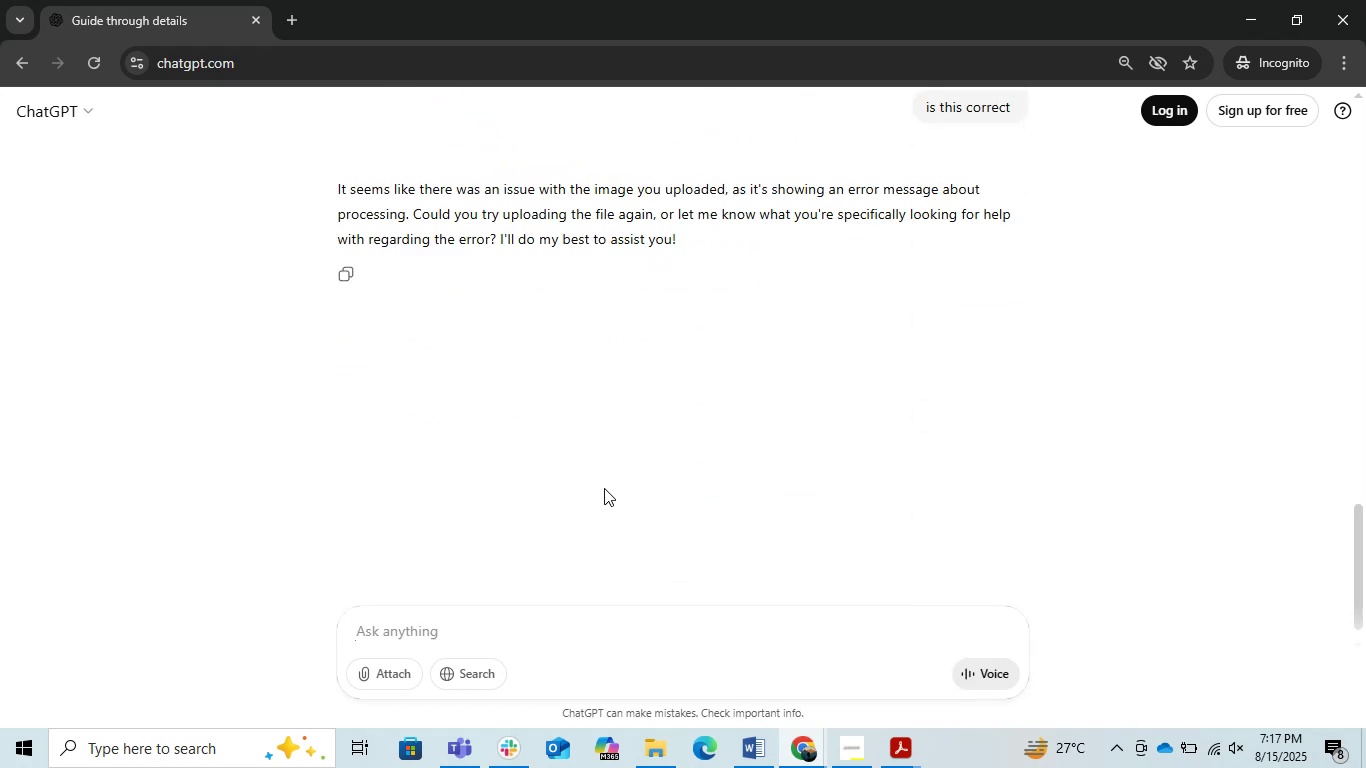 
scroll: coordinate [604, 488], scroll_direction: down, amount: 1.0
 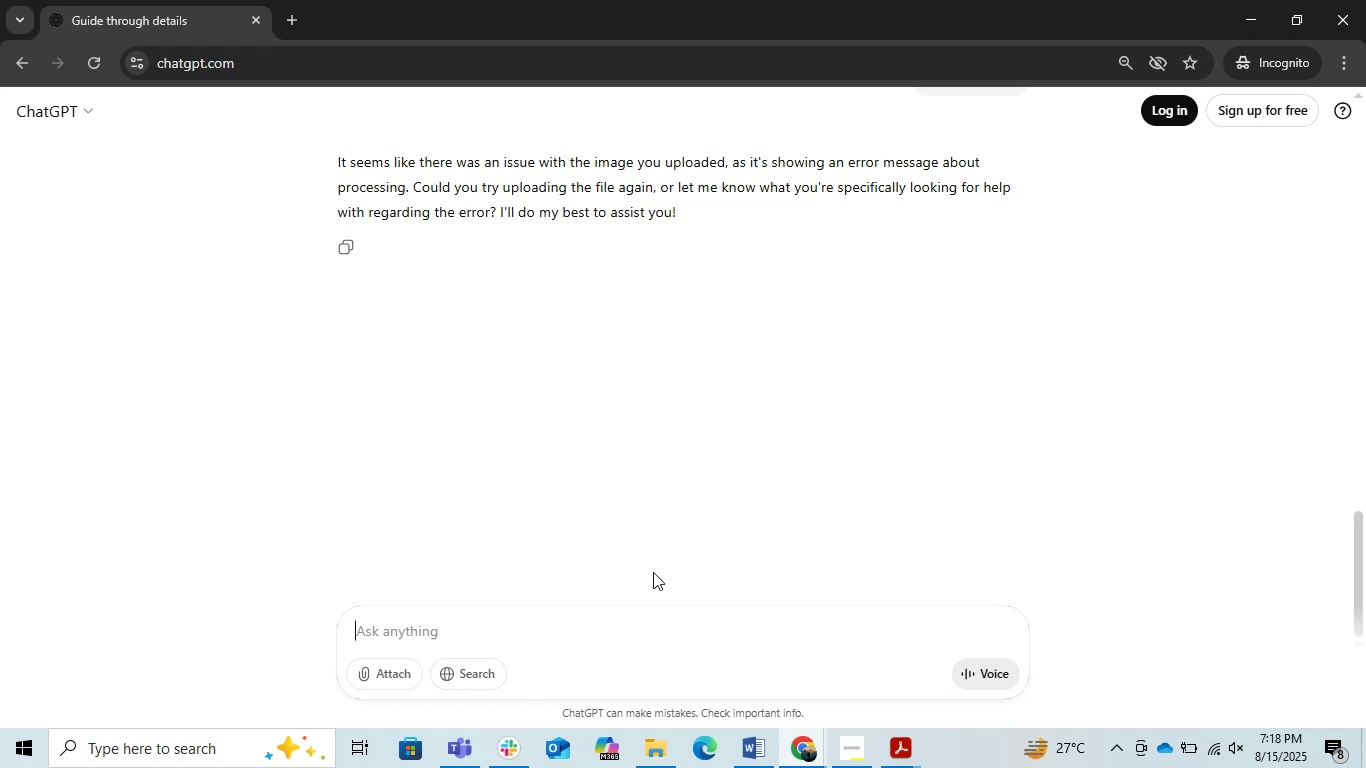 
wait(51.55)
 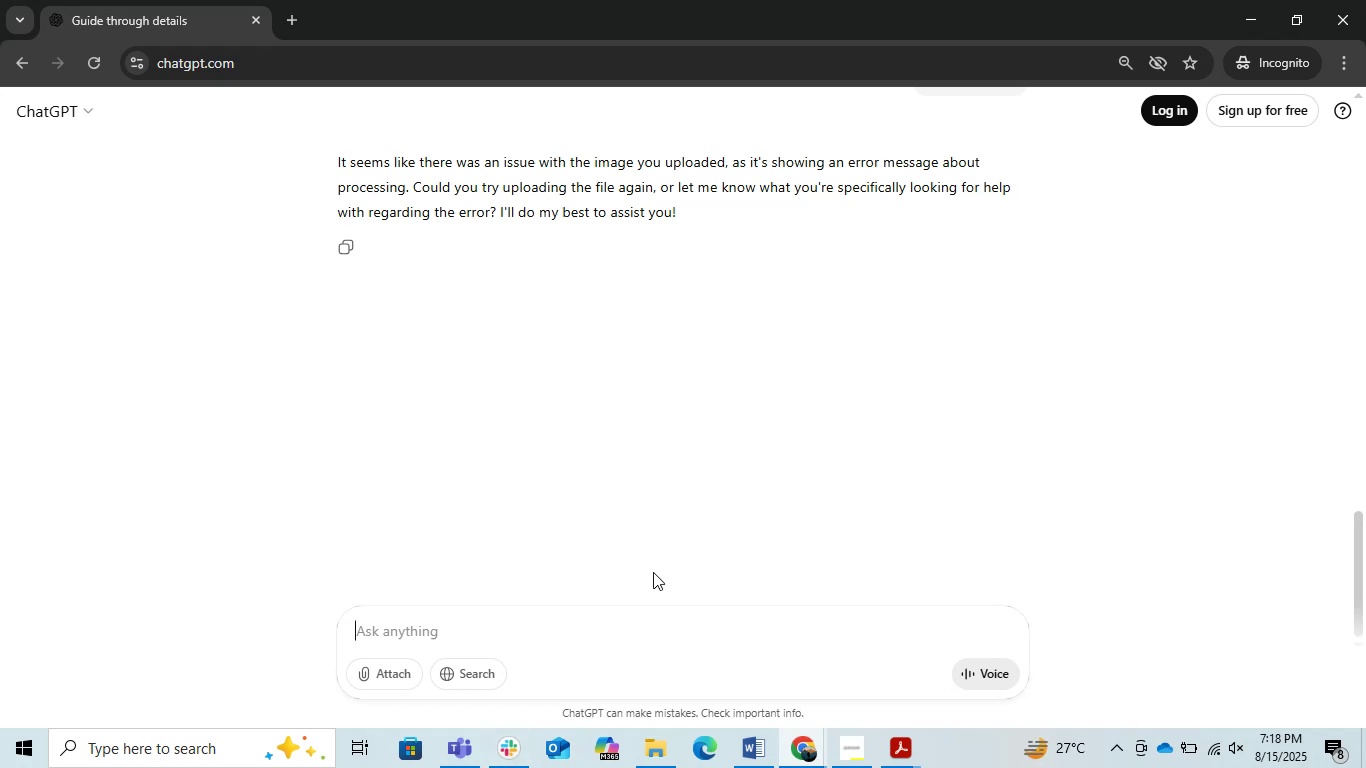 
left_click([518, 754])
 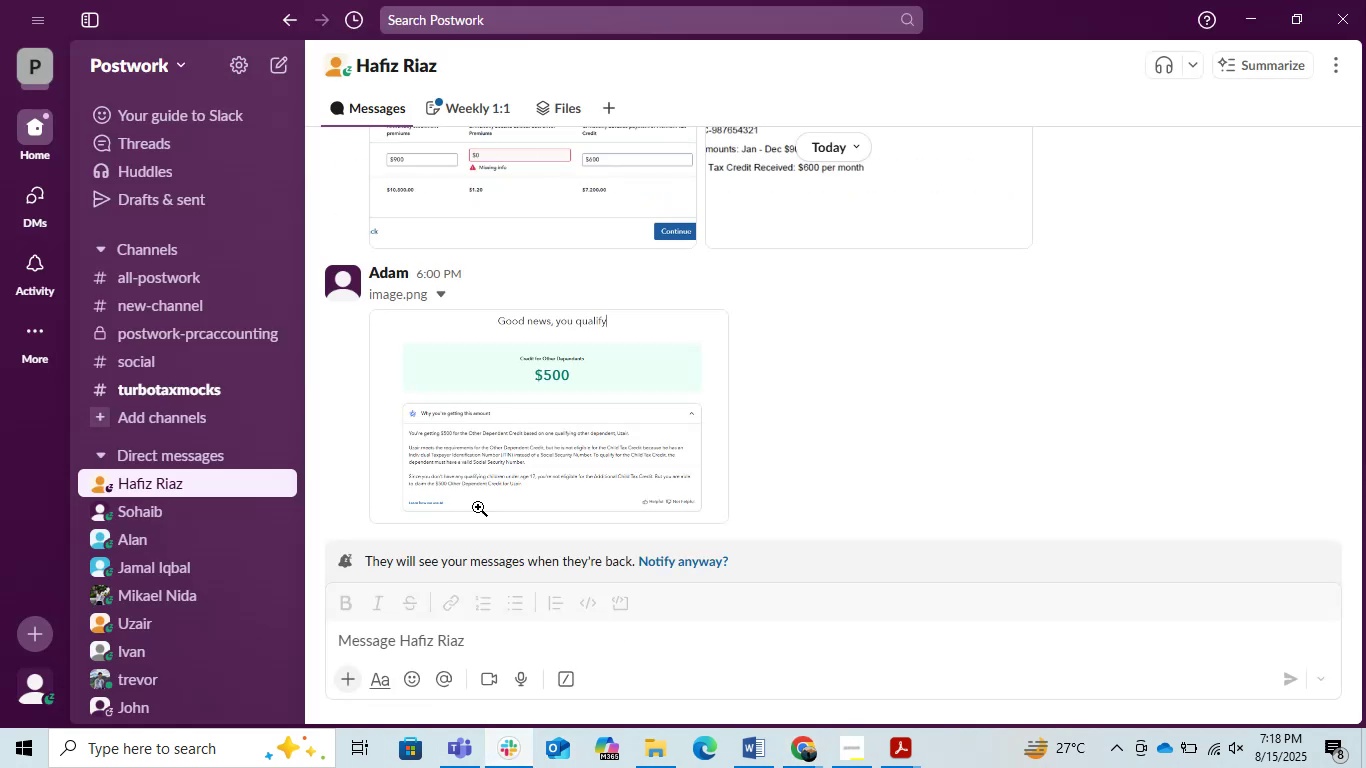 
left_click([207, 406])
 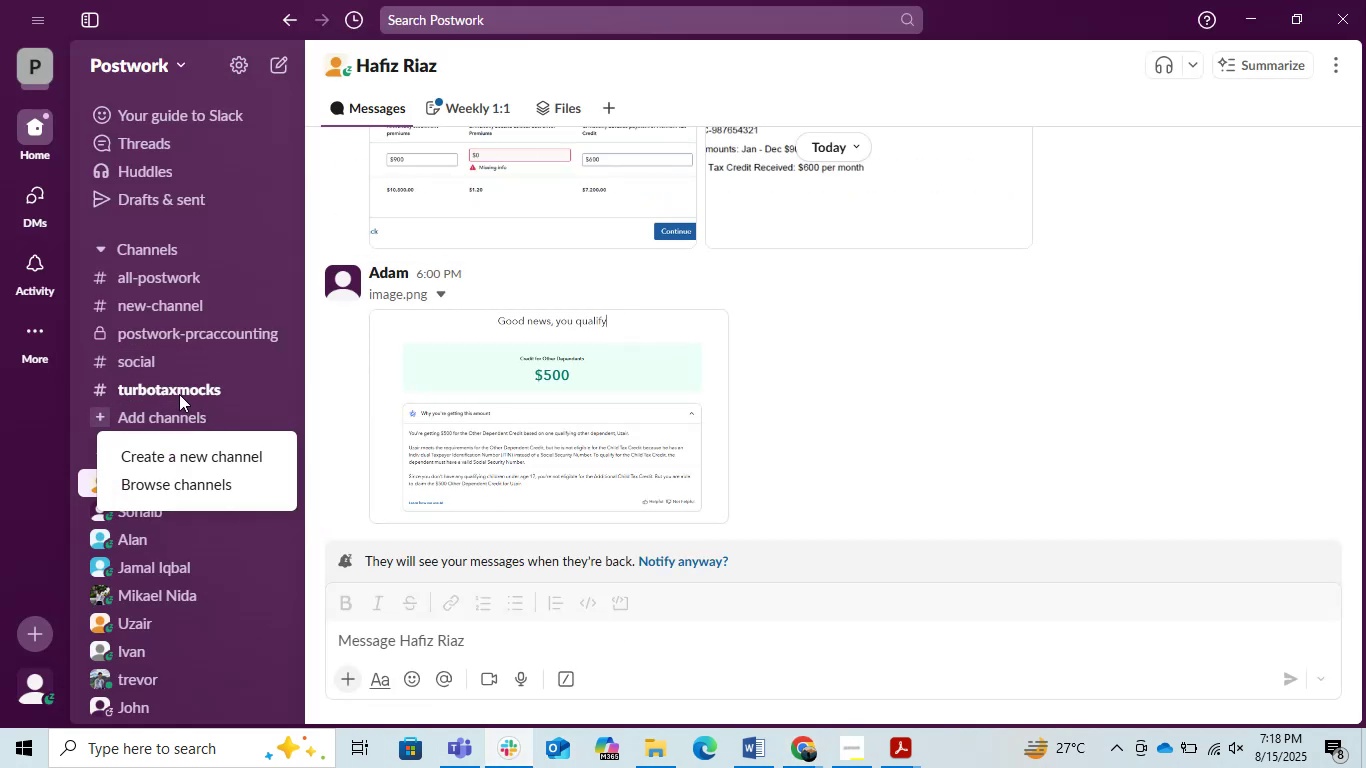 
left_click([178, 393])
 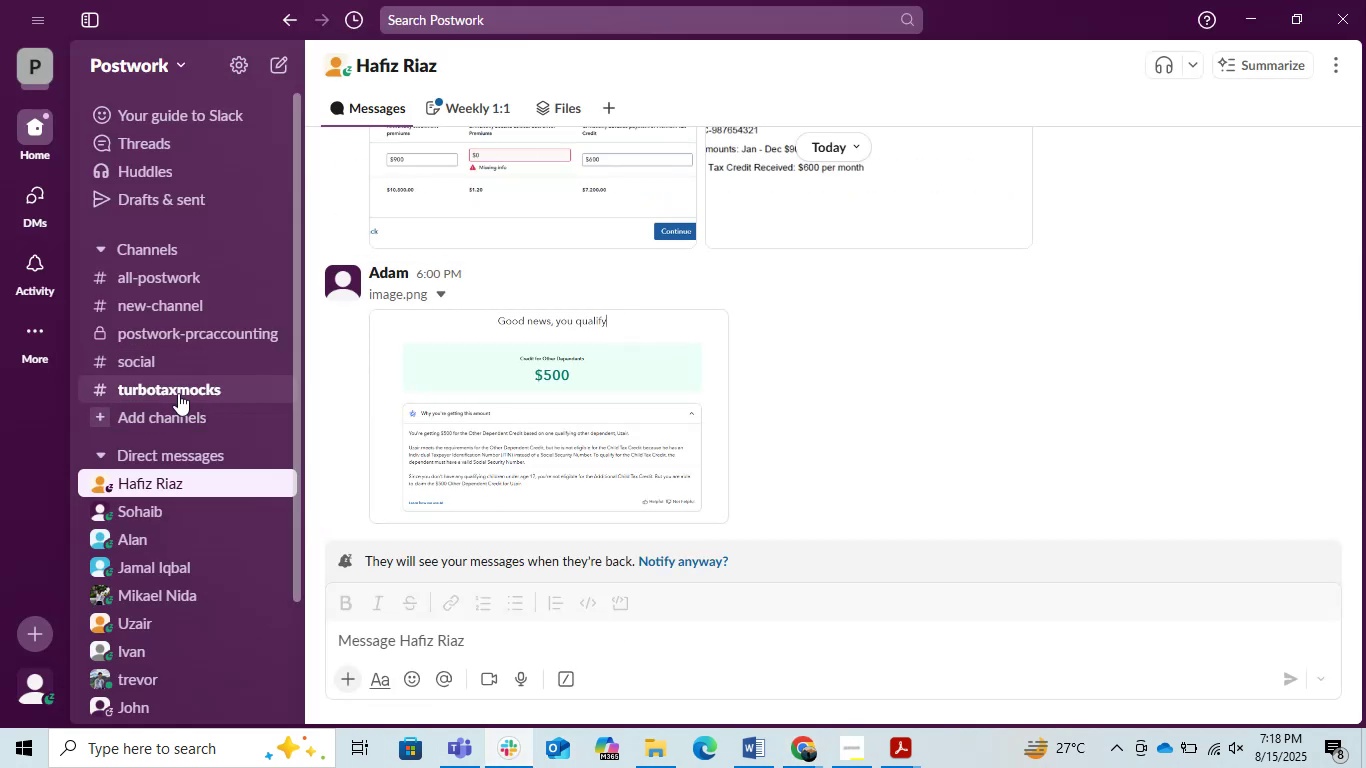 
left_click([178, 393])
 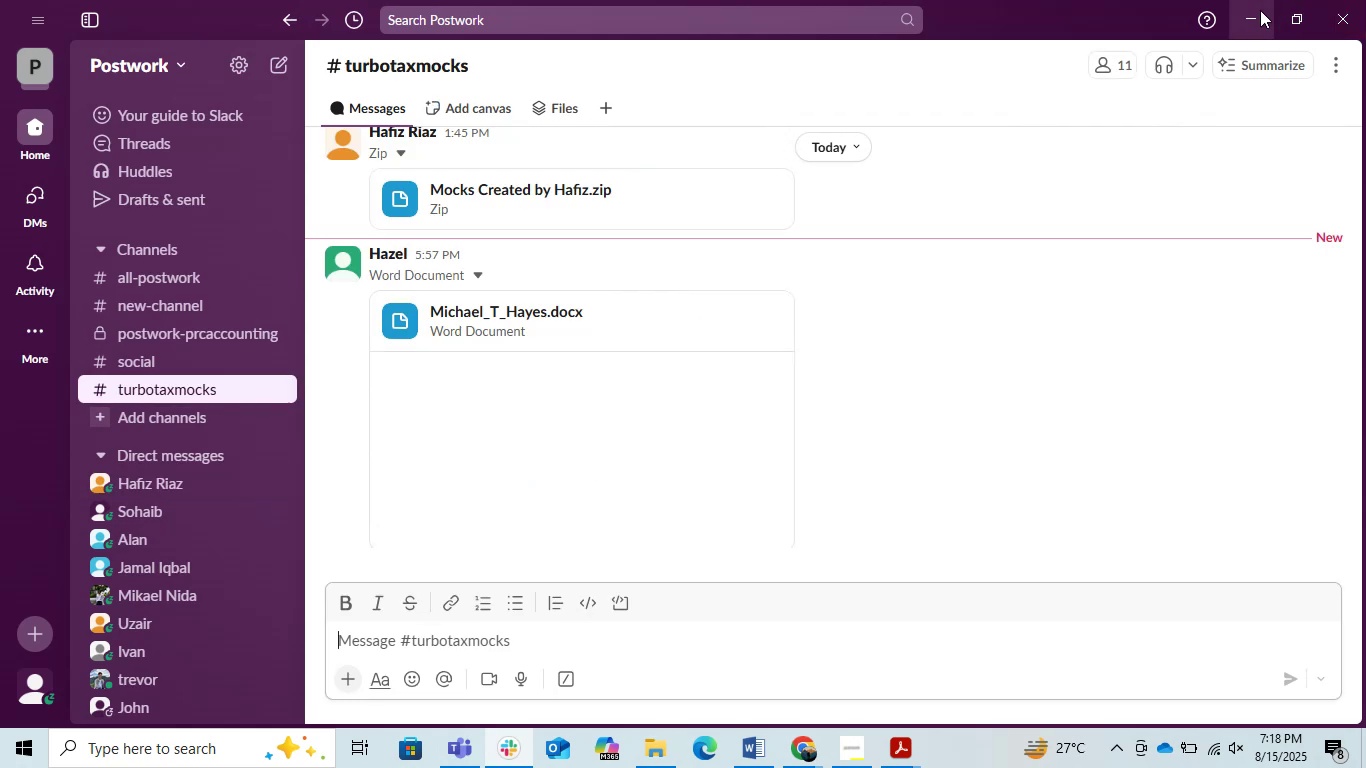 
left_click([1260, 10])
 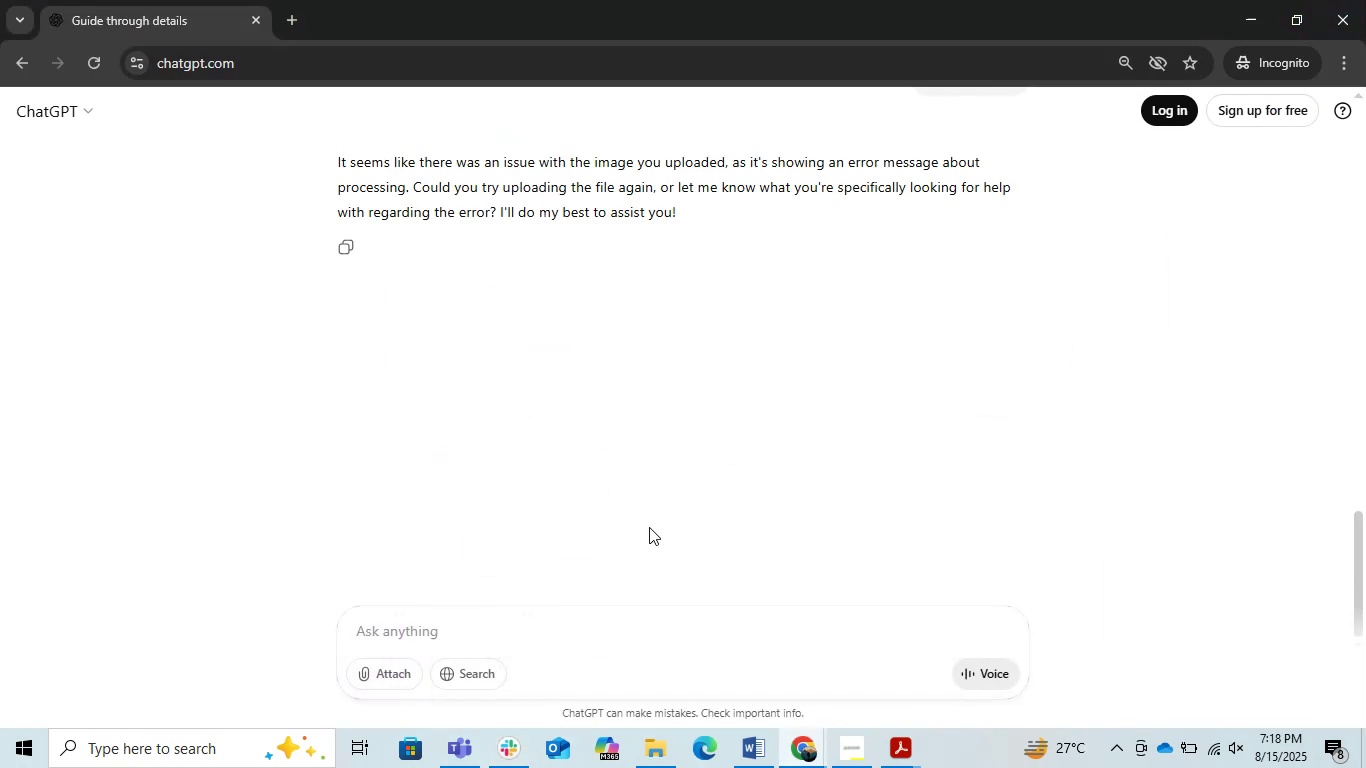 
scroll: coordinate [646, 527], scroll_direction: down, amount: 3.0
 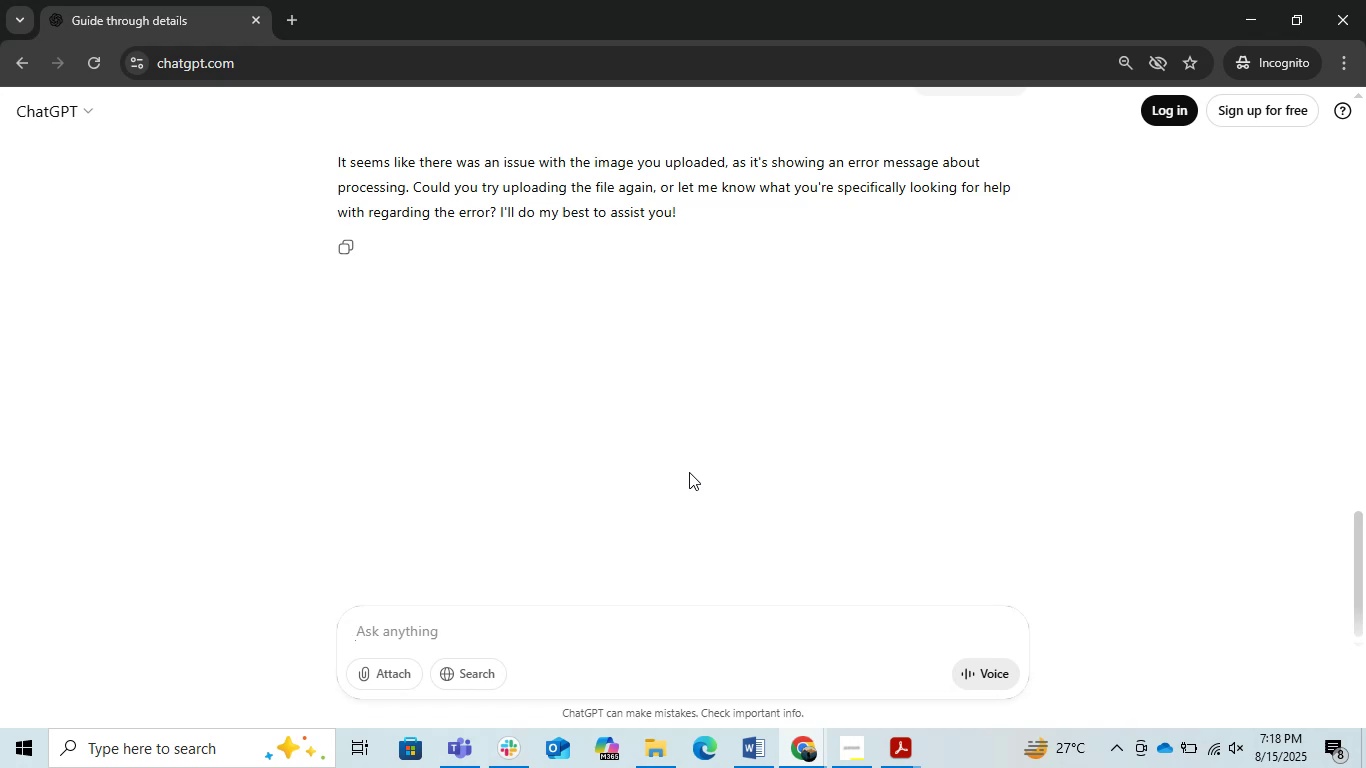 
wait(23.21)
 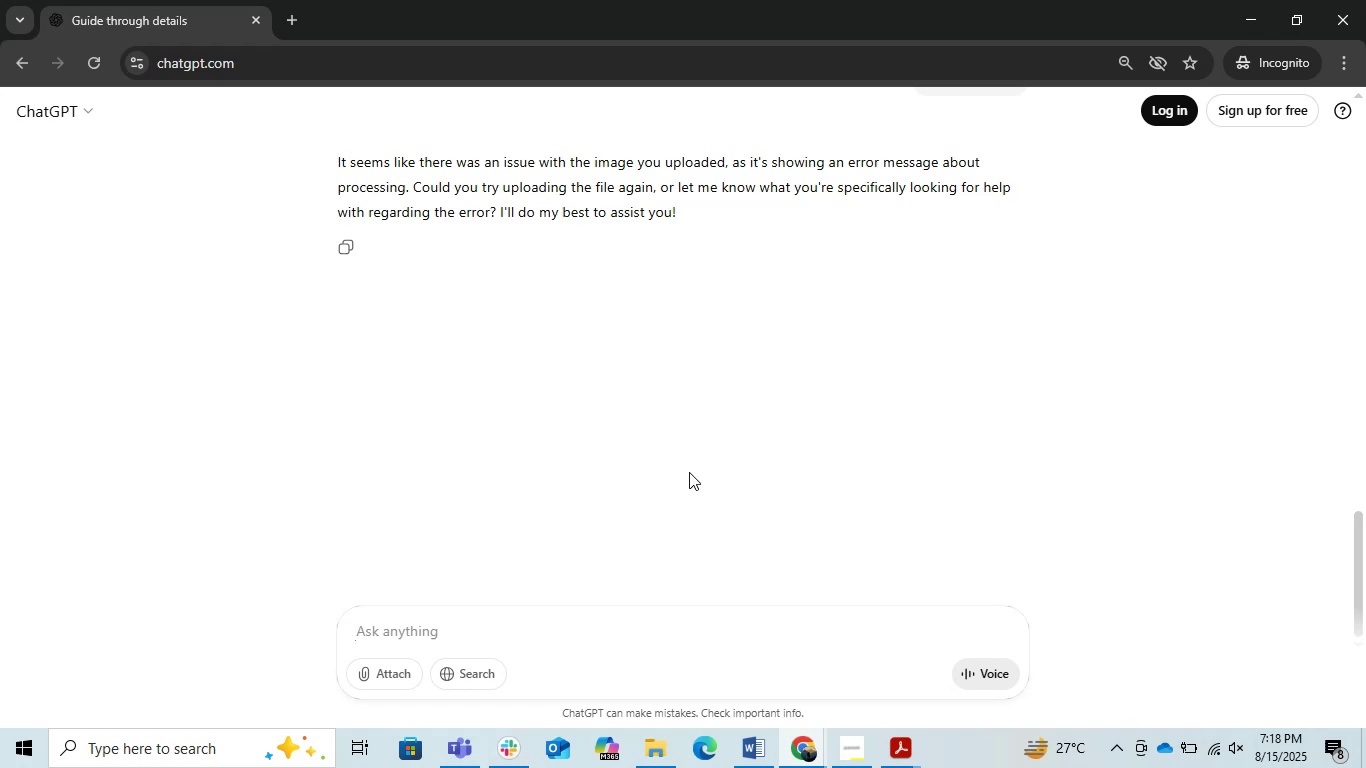 
scroll: coordinate [689, 472], scroll_direction: down, amount: 1.0
 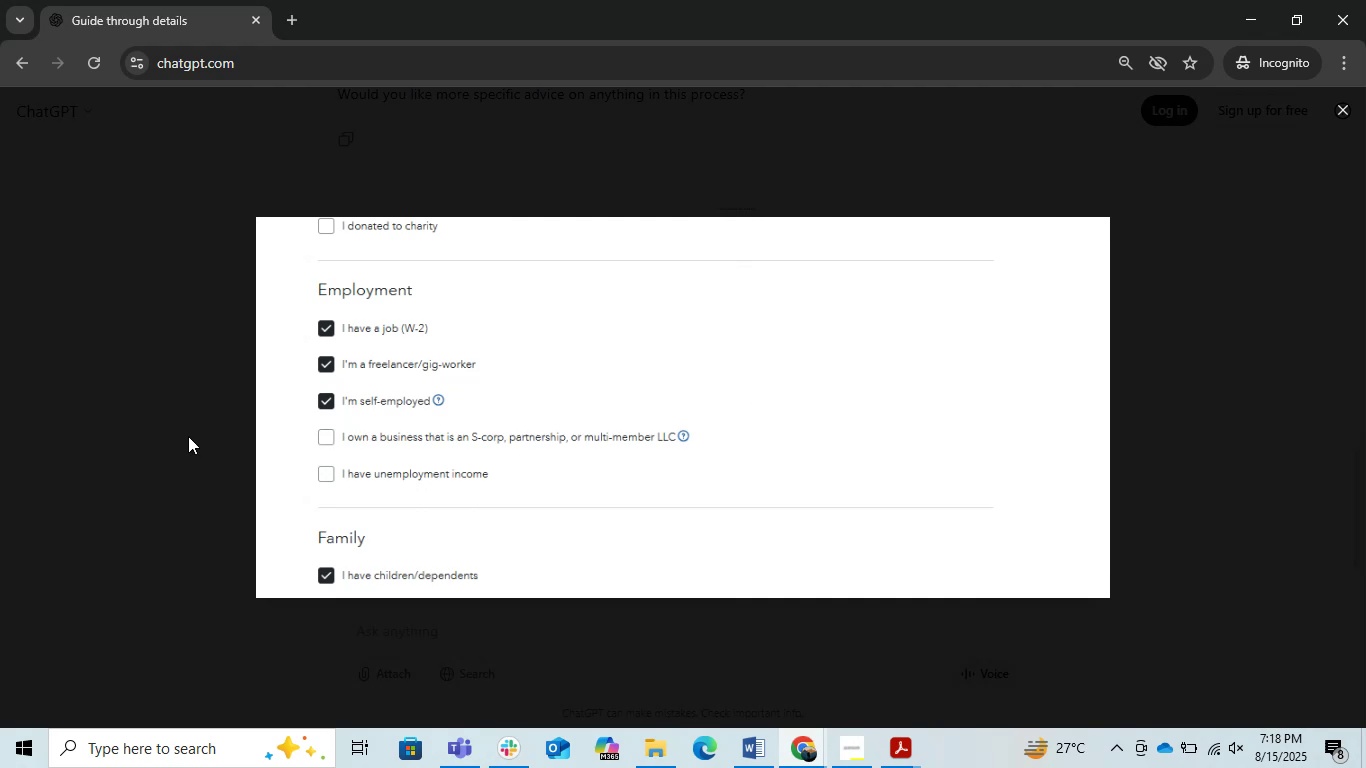 
left_click([188, 436])
 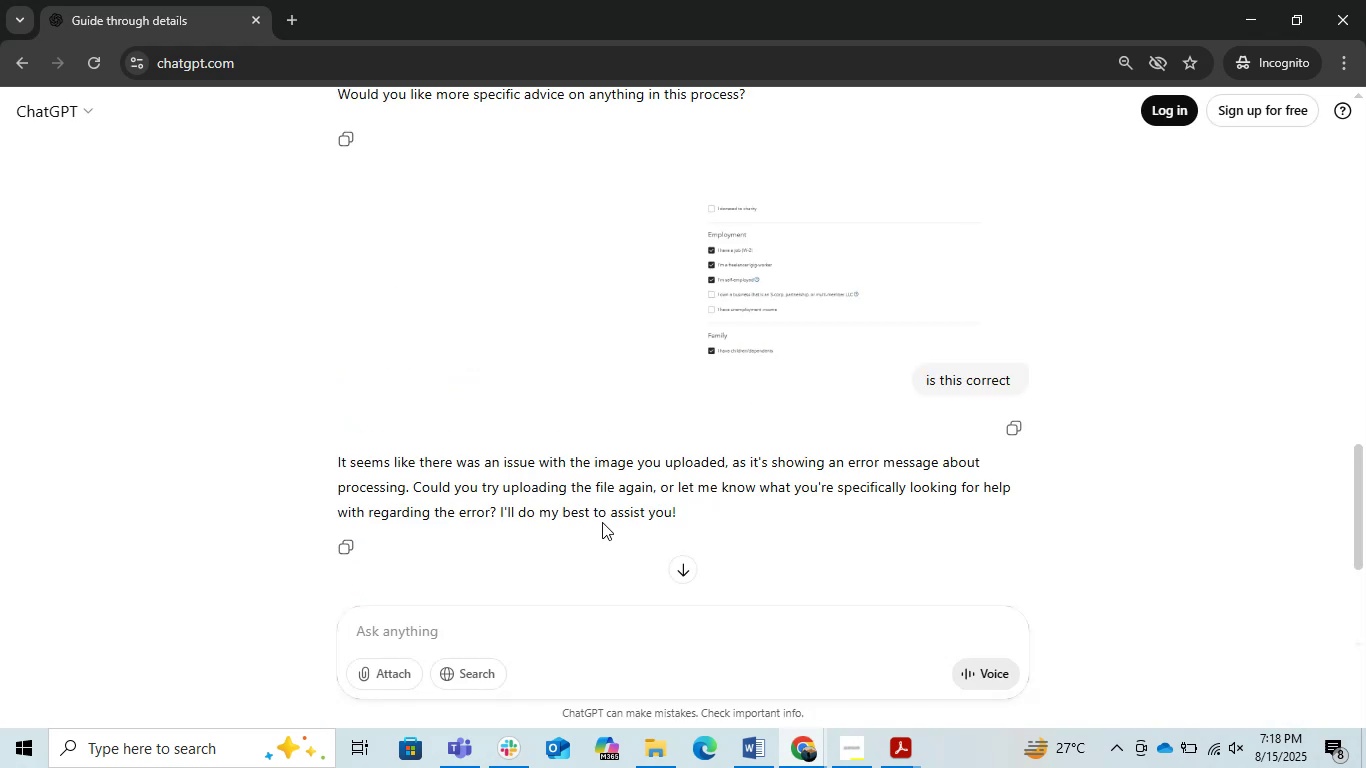 
scroll: coordinate [602, 522], scroll_direction: down, amount: 3.0
 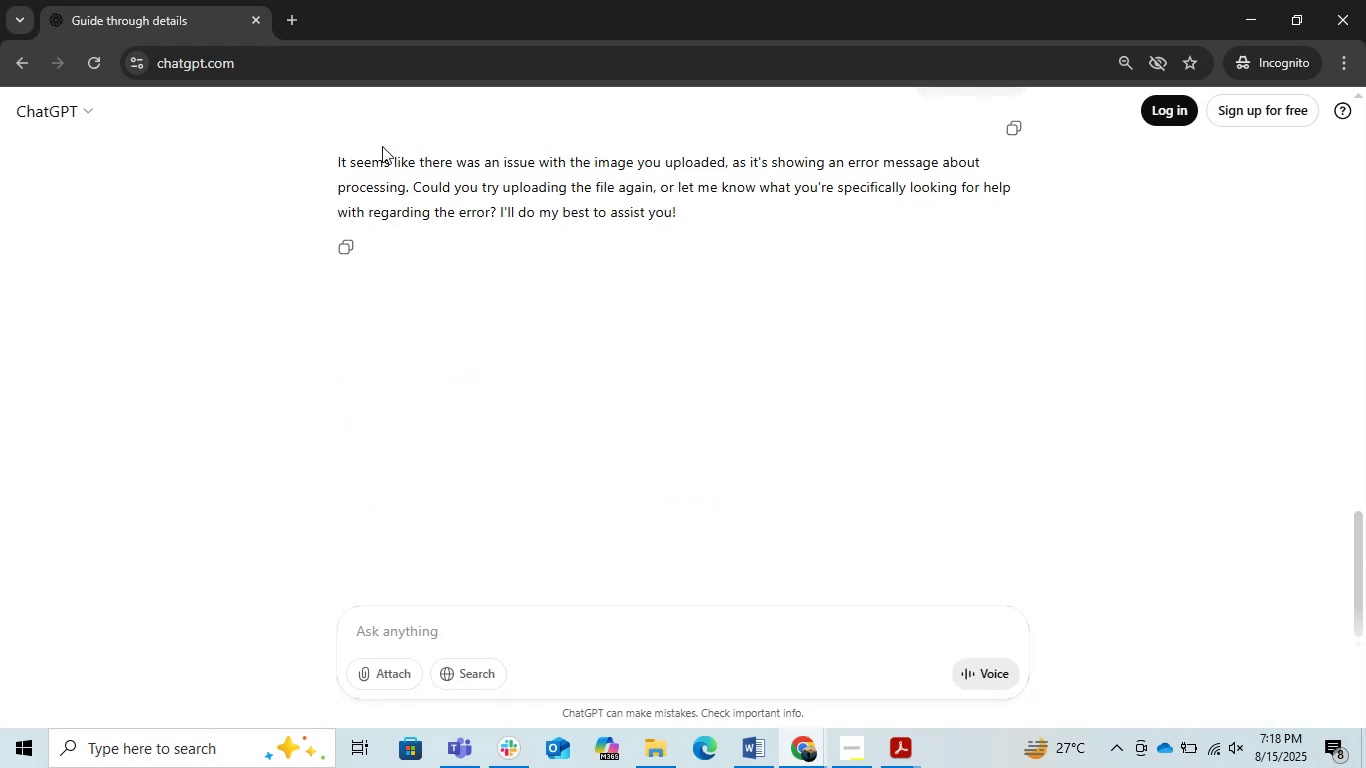 
left_click([305, 19])
 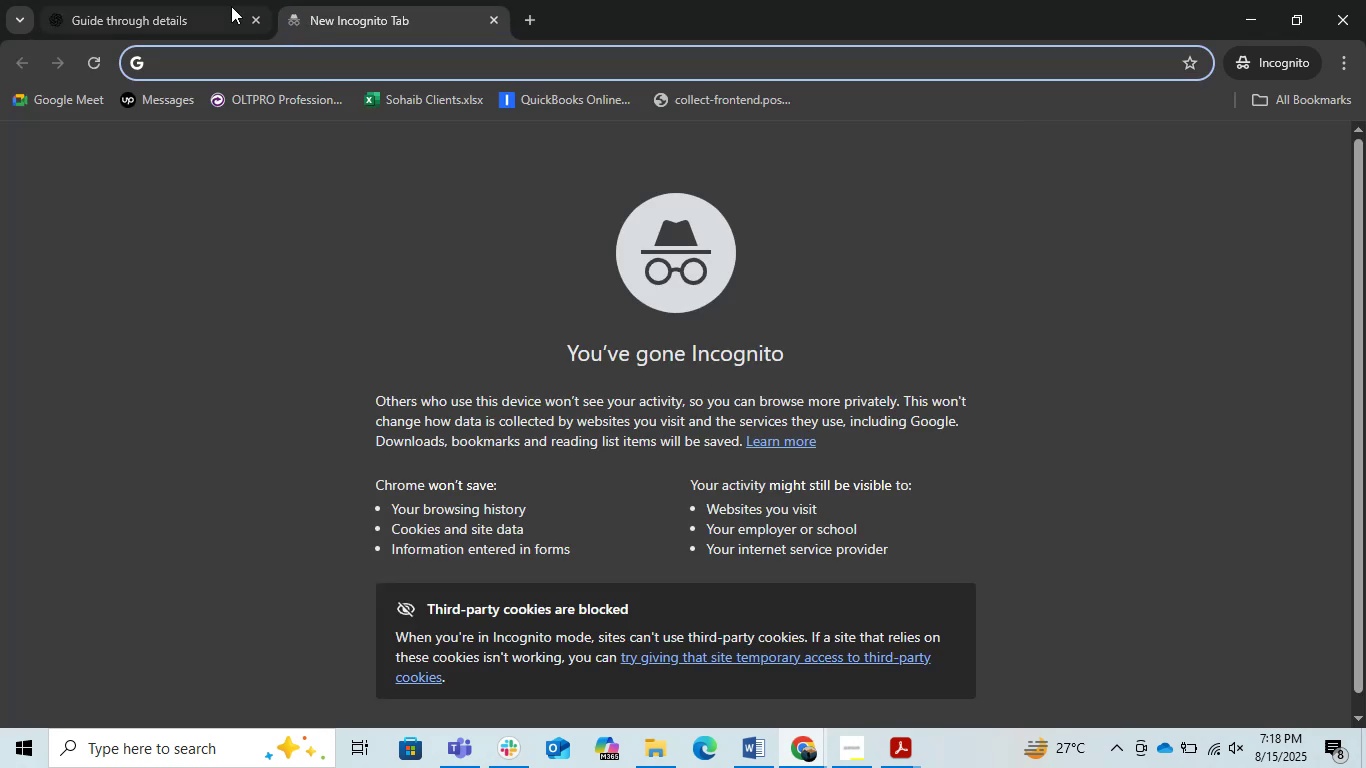 
left_click([231, 6])
 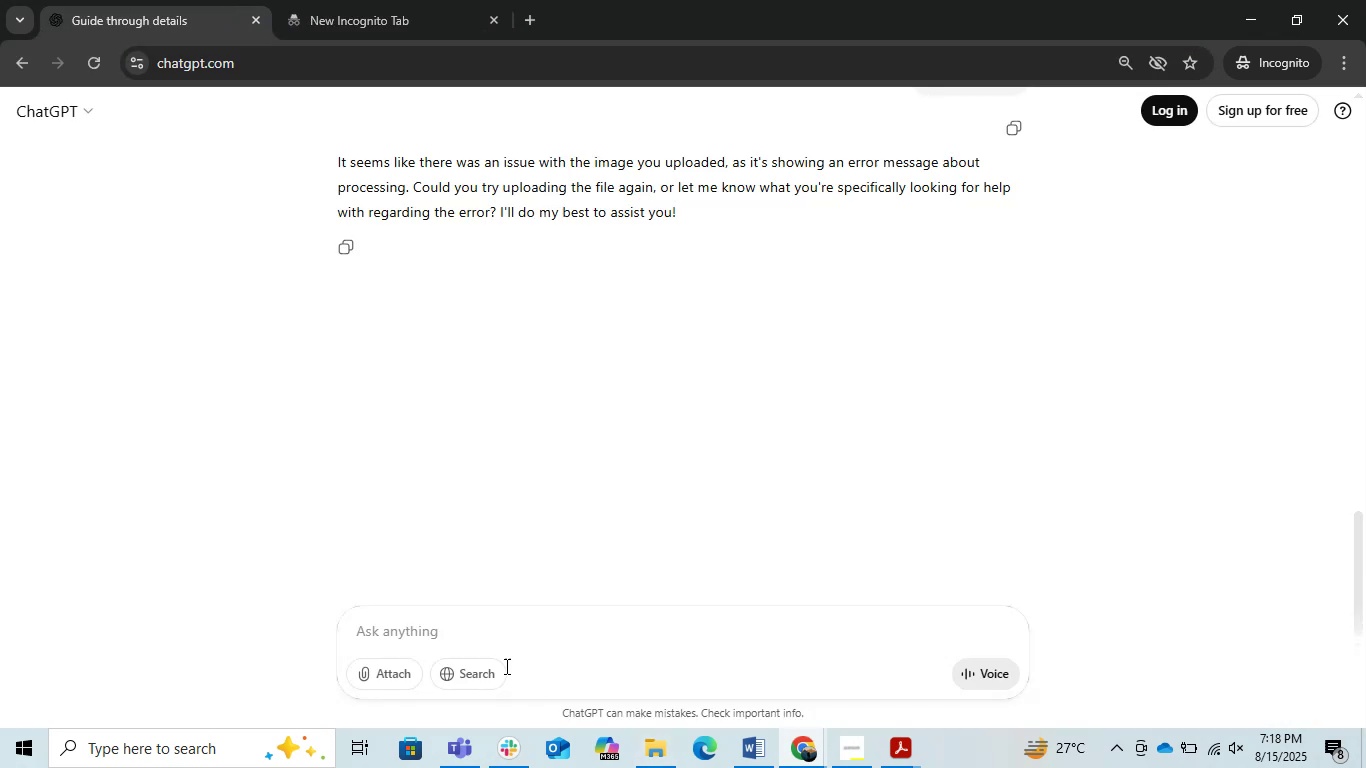 
left_click([499, 658])
 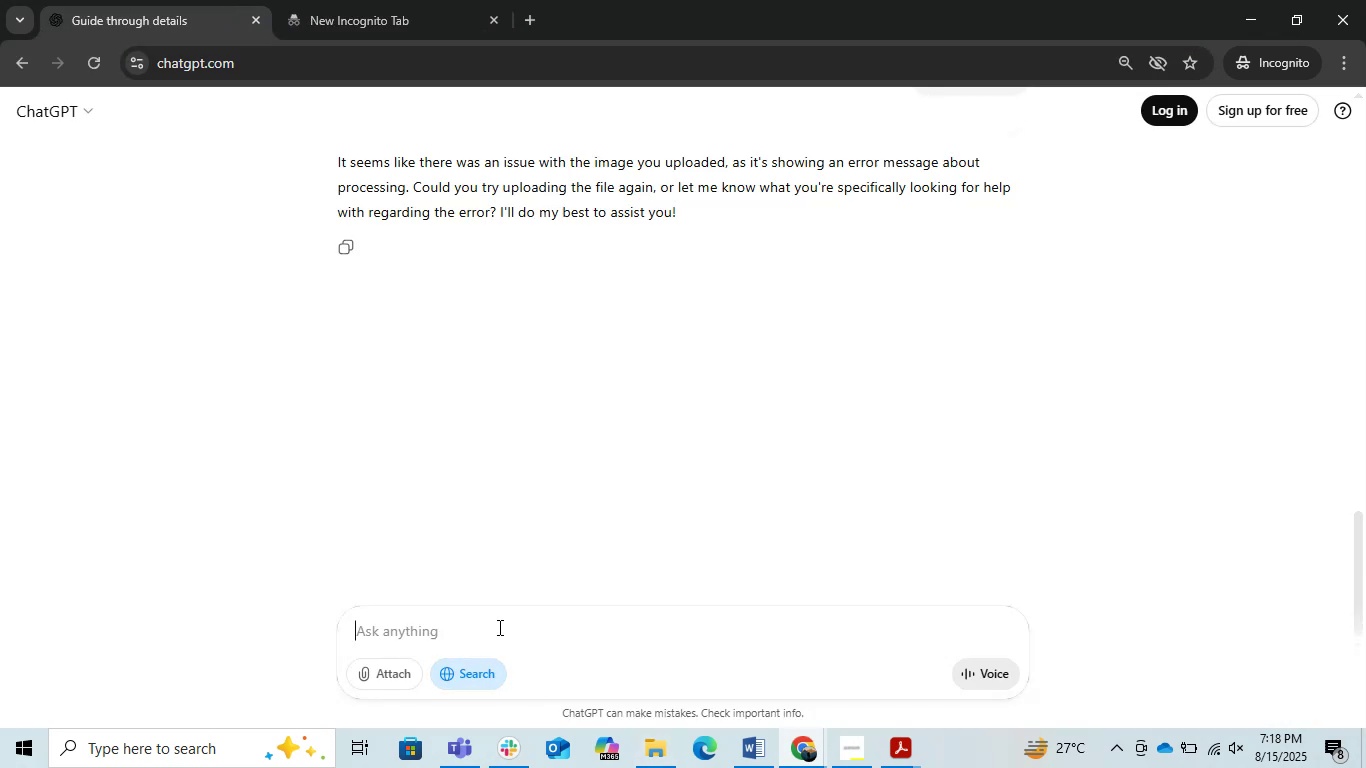 
left_click([498, 627])
 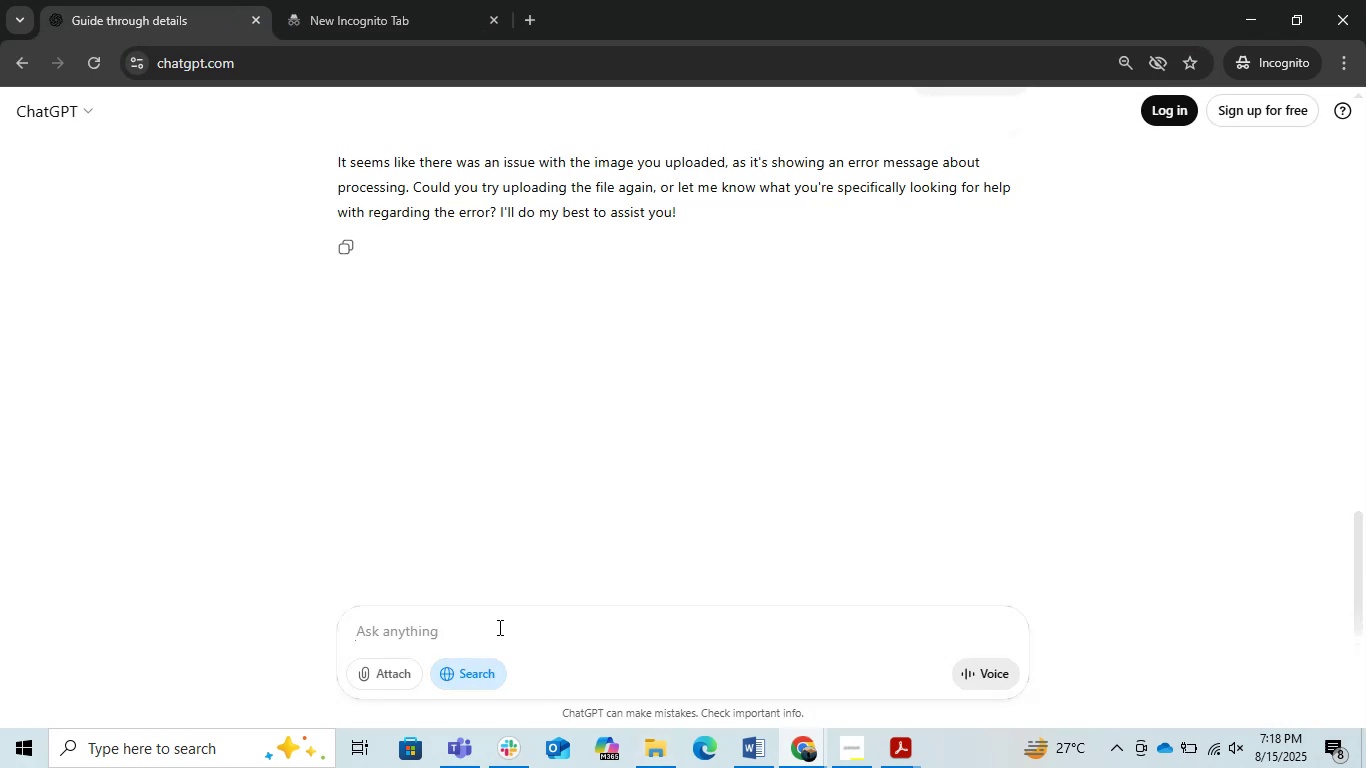 
scroll: coordinate [691, 593], scroll_direction: down, amount: 1.0
 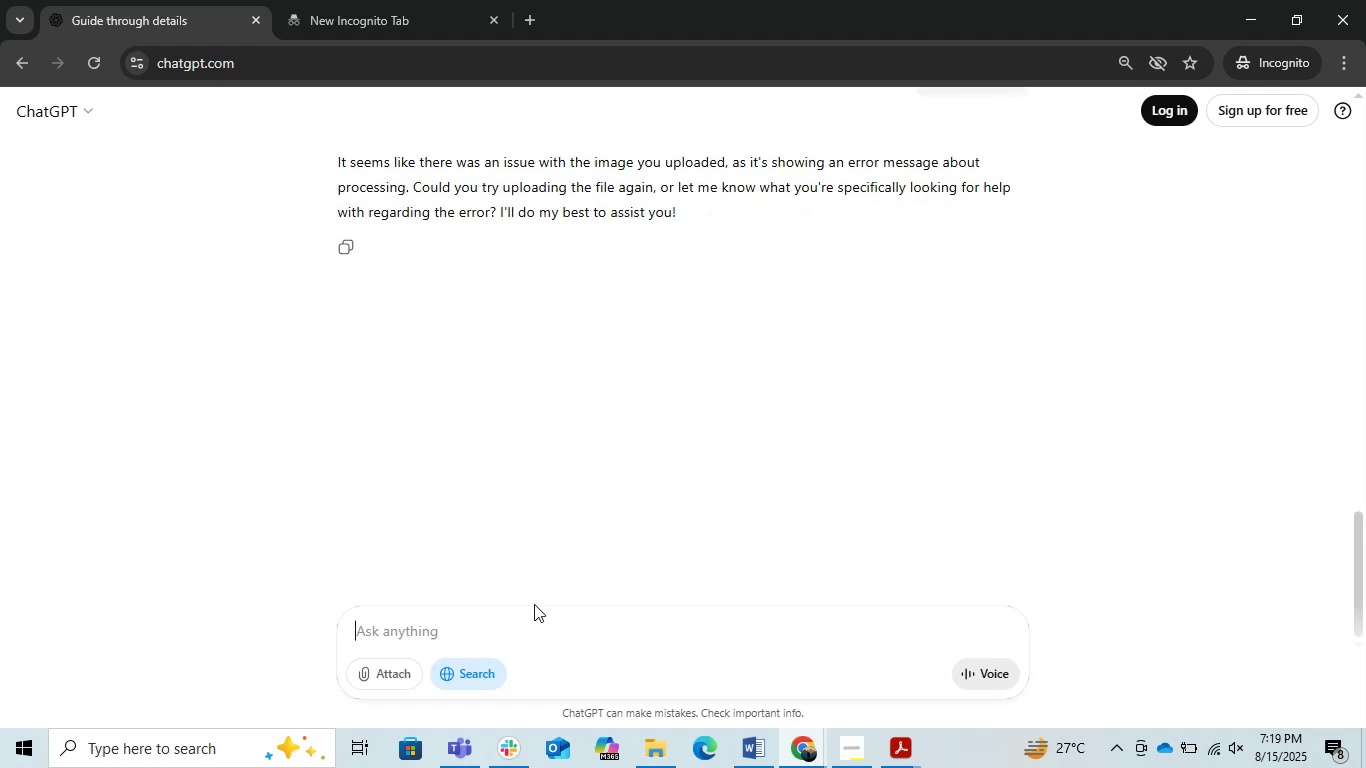 
left_click([478, 618])
 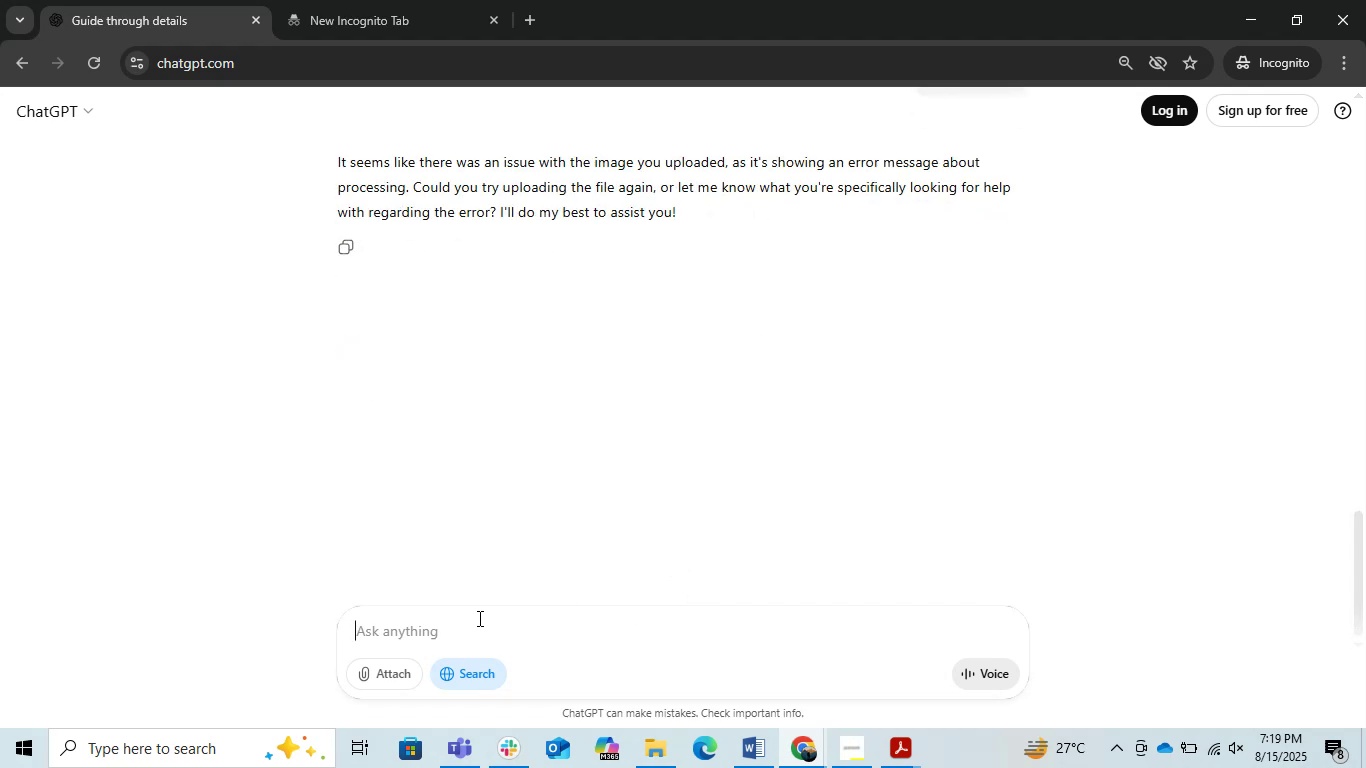 
type(the ss i sent you )
key(Backspace)
type(,)
key(Backspace)
type(. do yi)
key(Backspace)
type(ou save thse)
key(Backspace)
key(Backspace)
type(ese )
 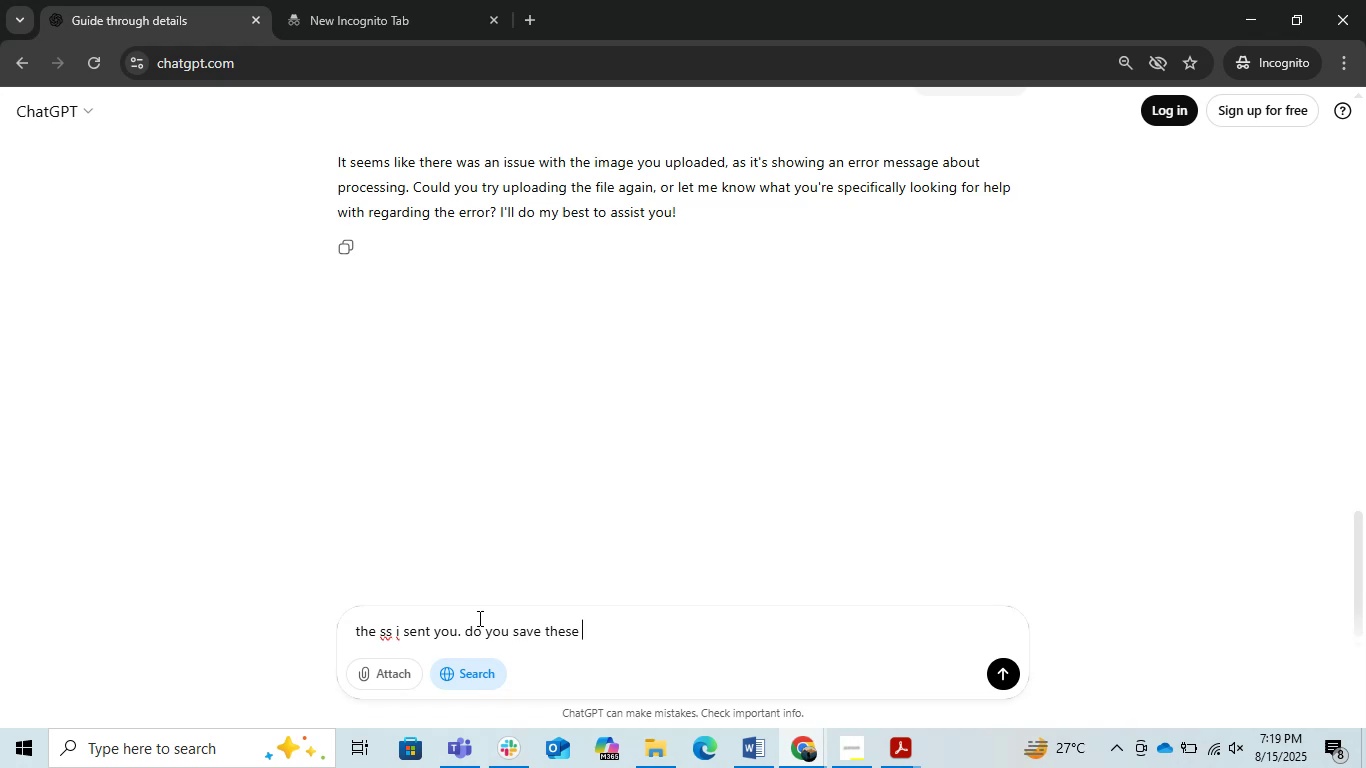 
key(Enter)
 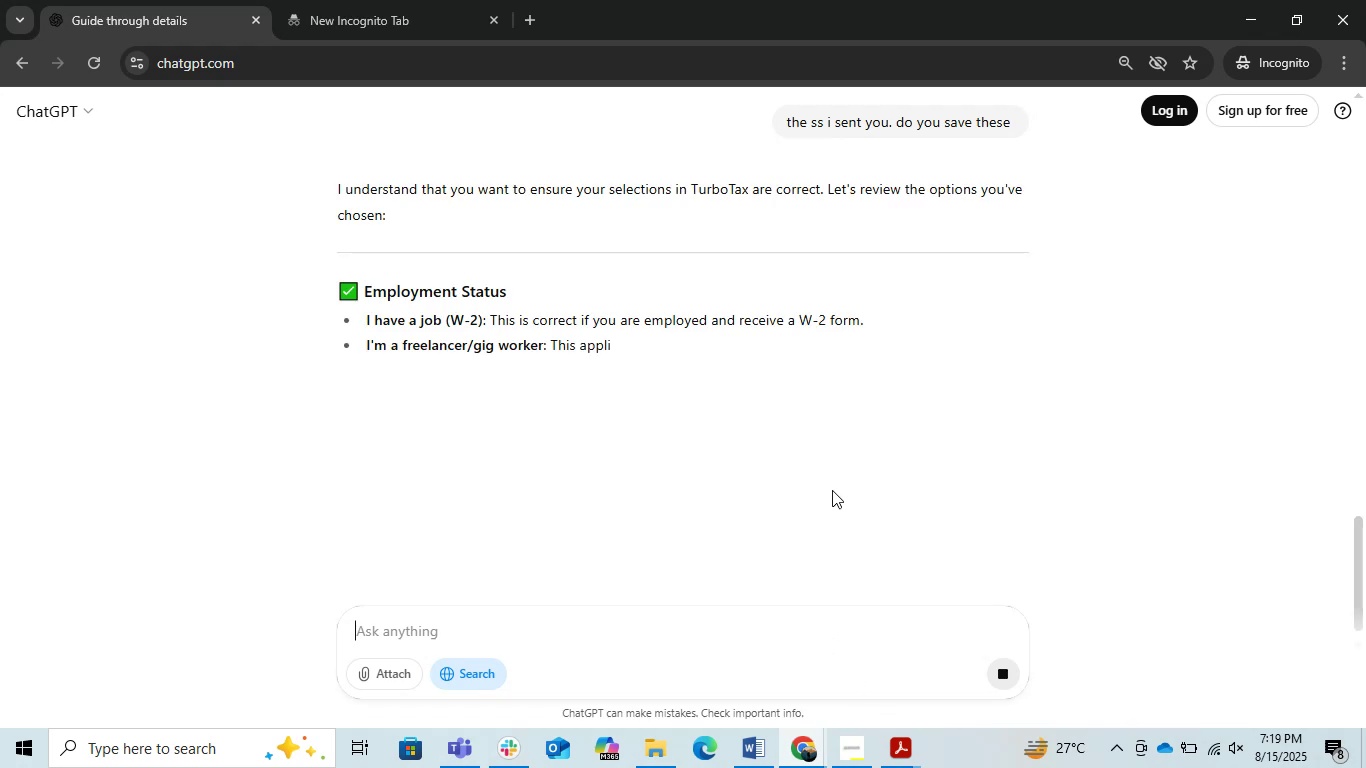 
wait(7.53)
 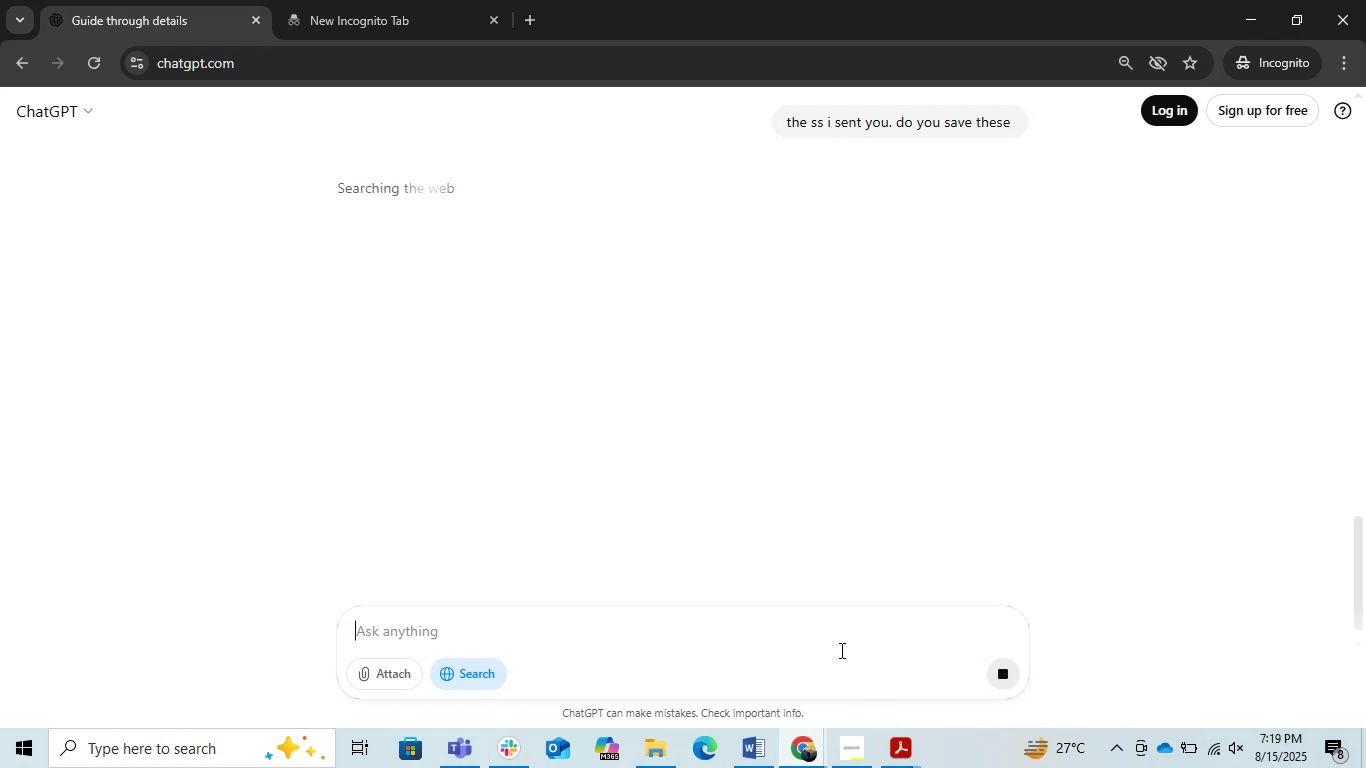 
scroll: coordinate [831, 486], scroll_direction: down, amount: 3.0
 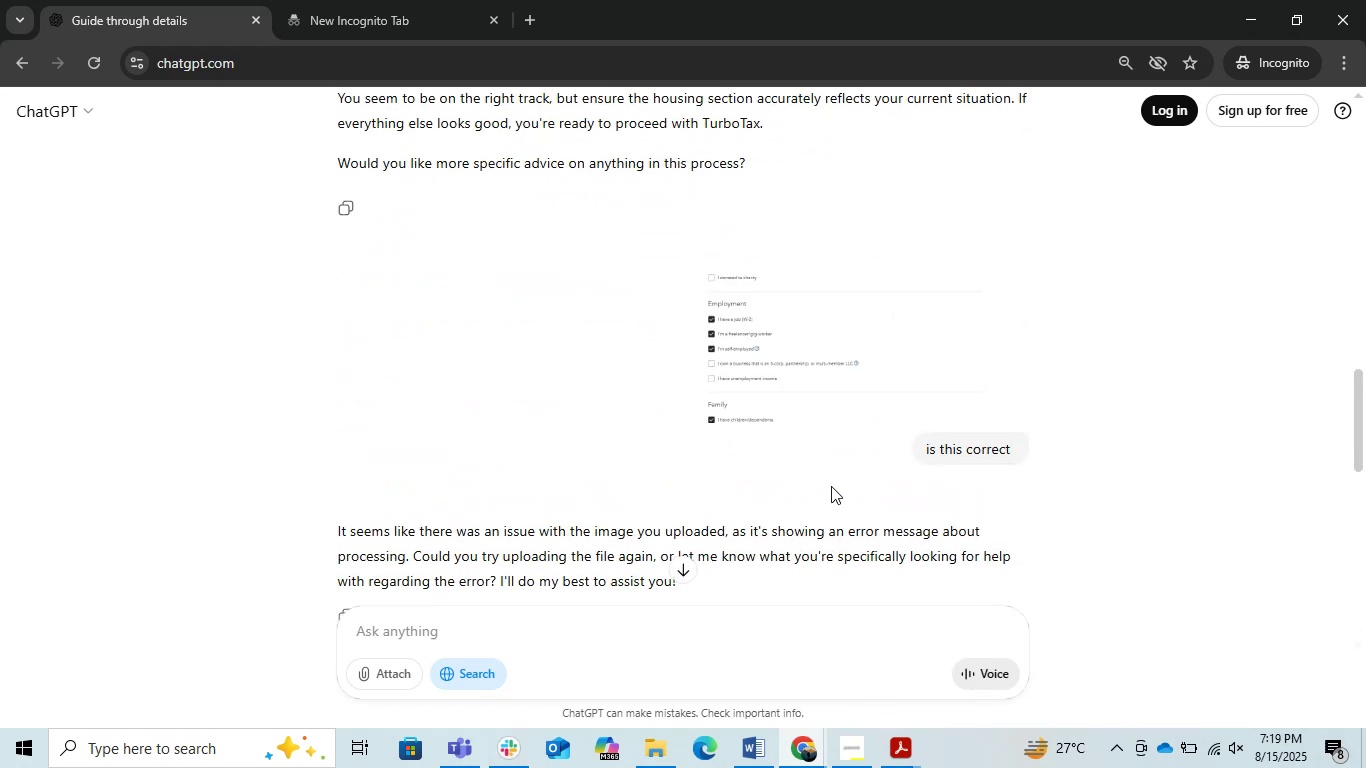 
scroll: coordinate [831, 486], scroll_direction: up, amount: 7.0
 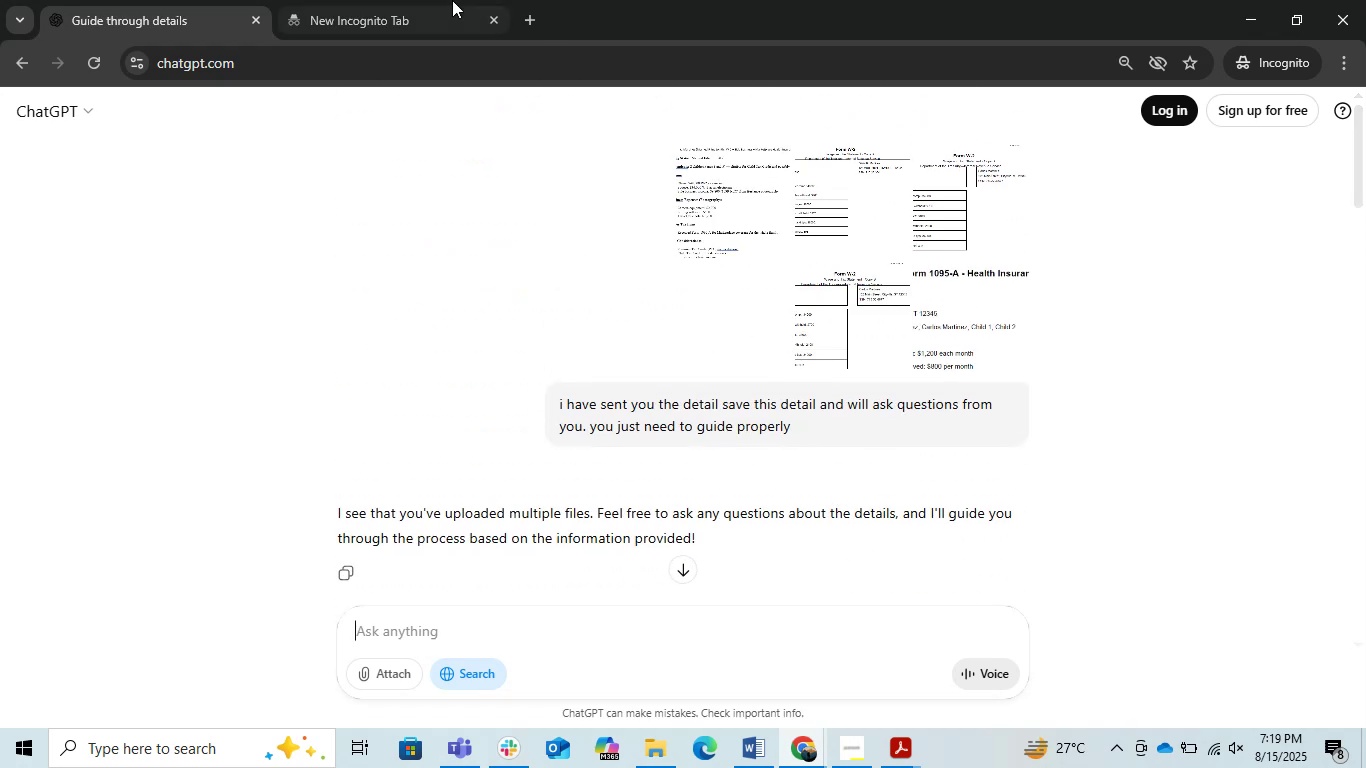 
left_click([450, 0])
 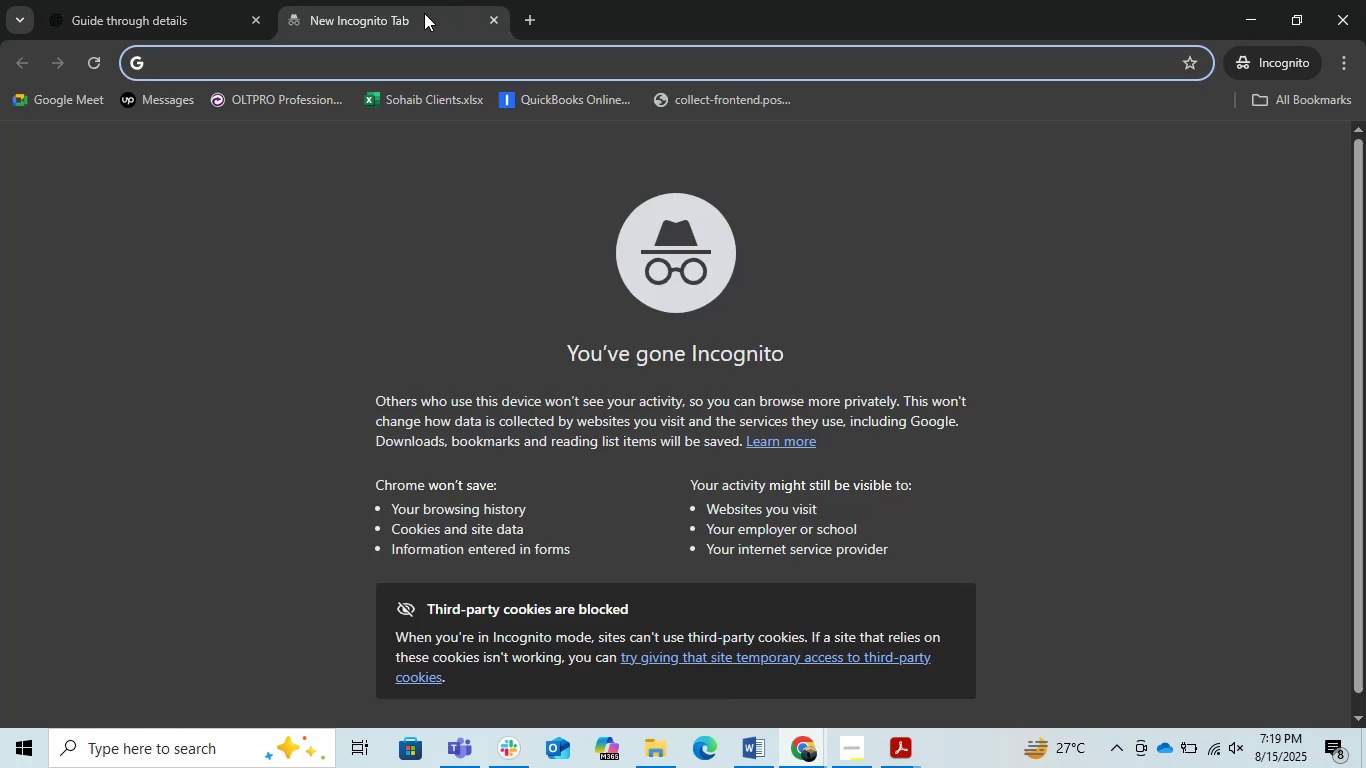 
type(ch)
 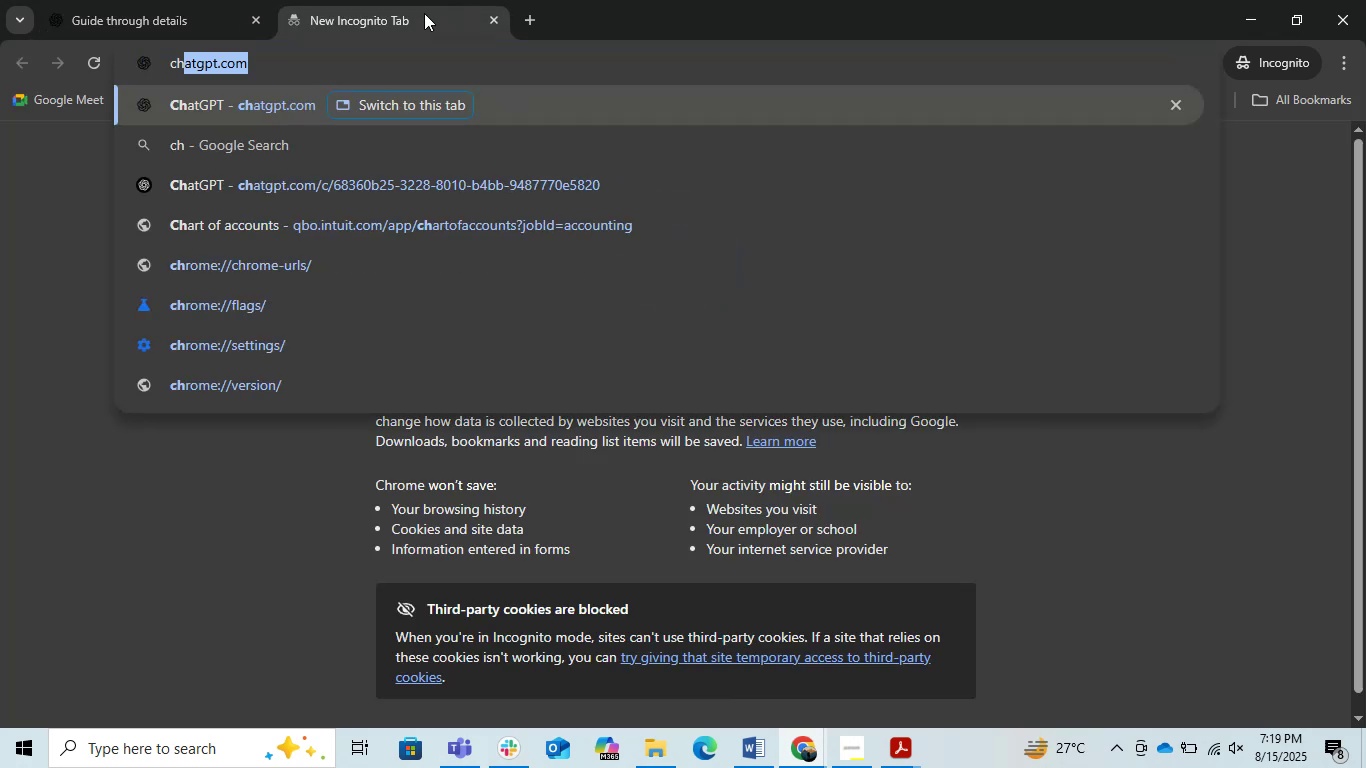 
key(Enter)
 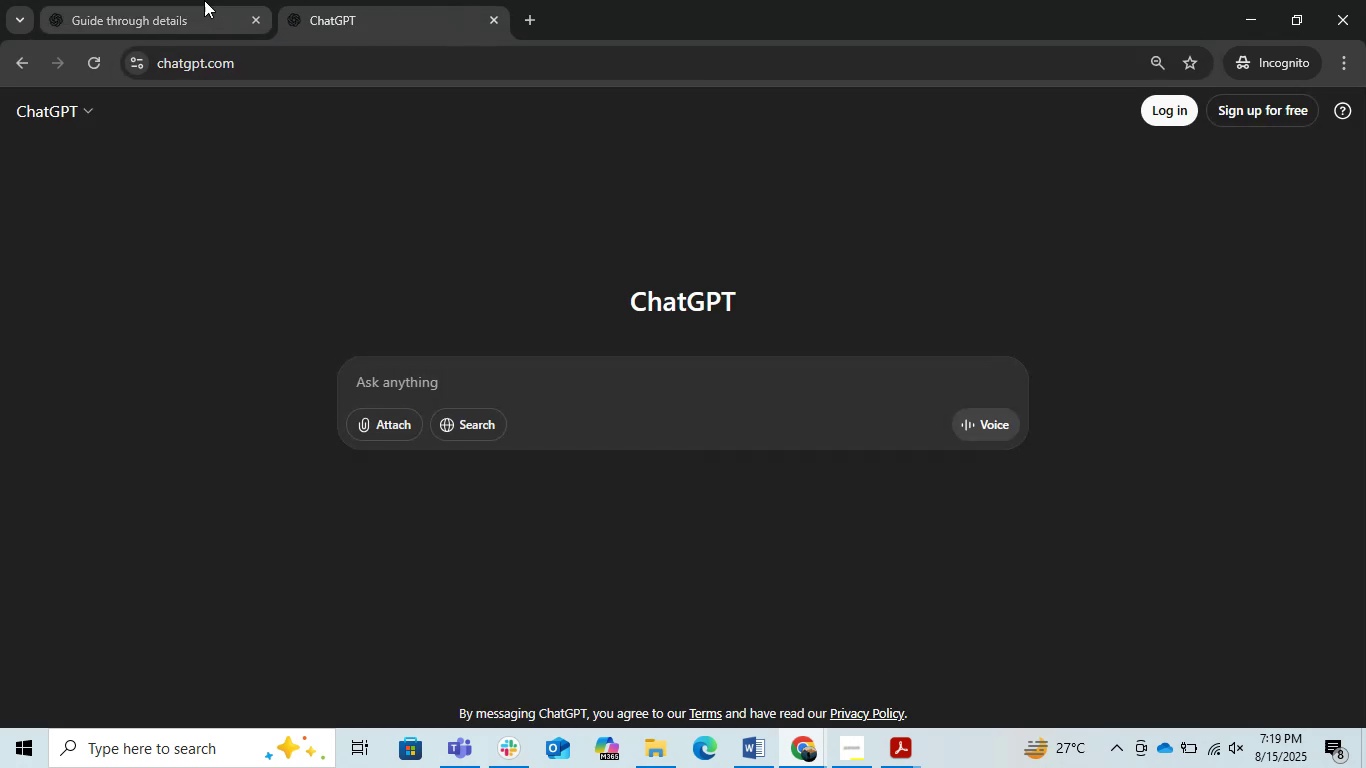 
scroll: coordinate [1147, 343], scroll_direction: up, amount: 13.0
 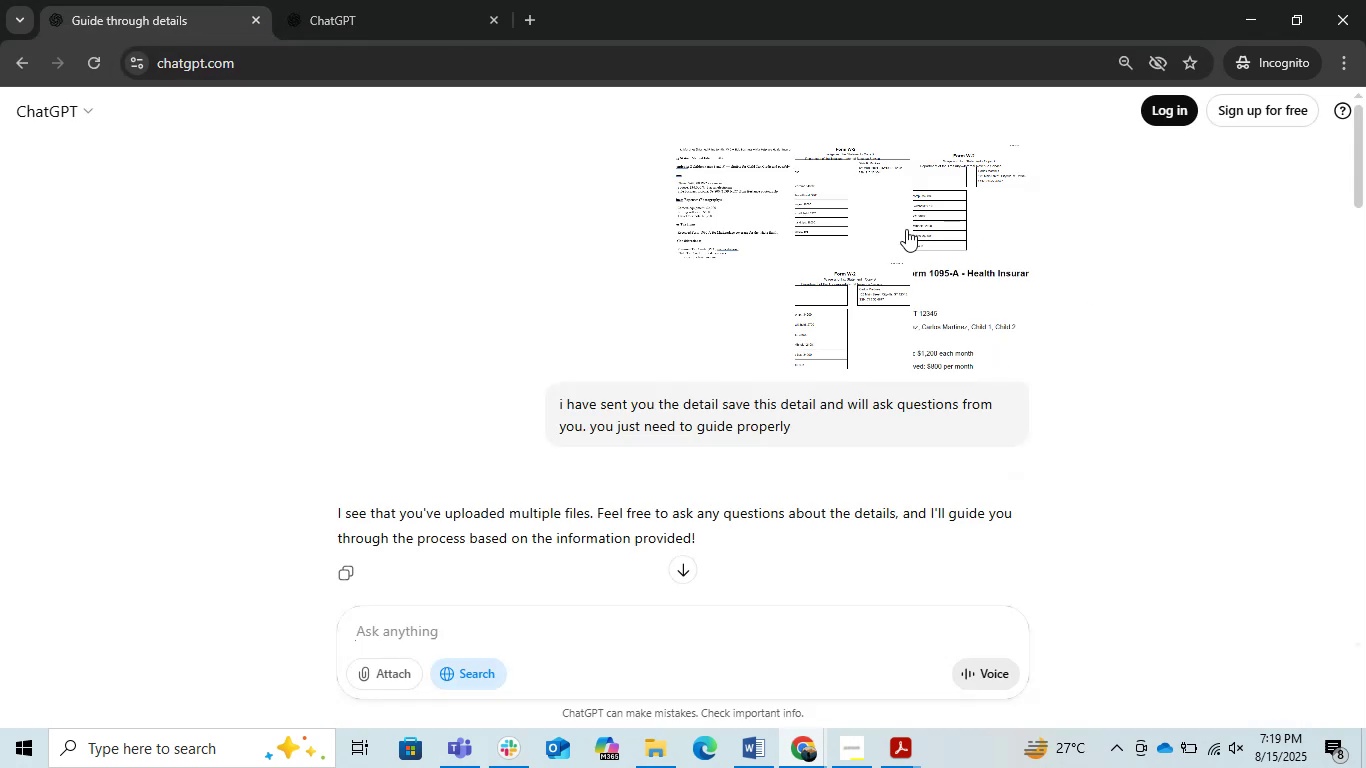 
left_click([906, 229])
 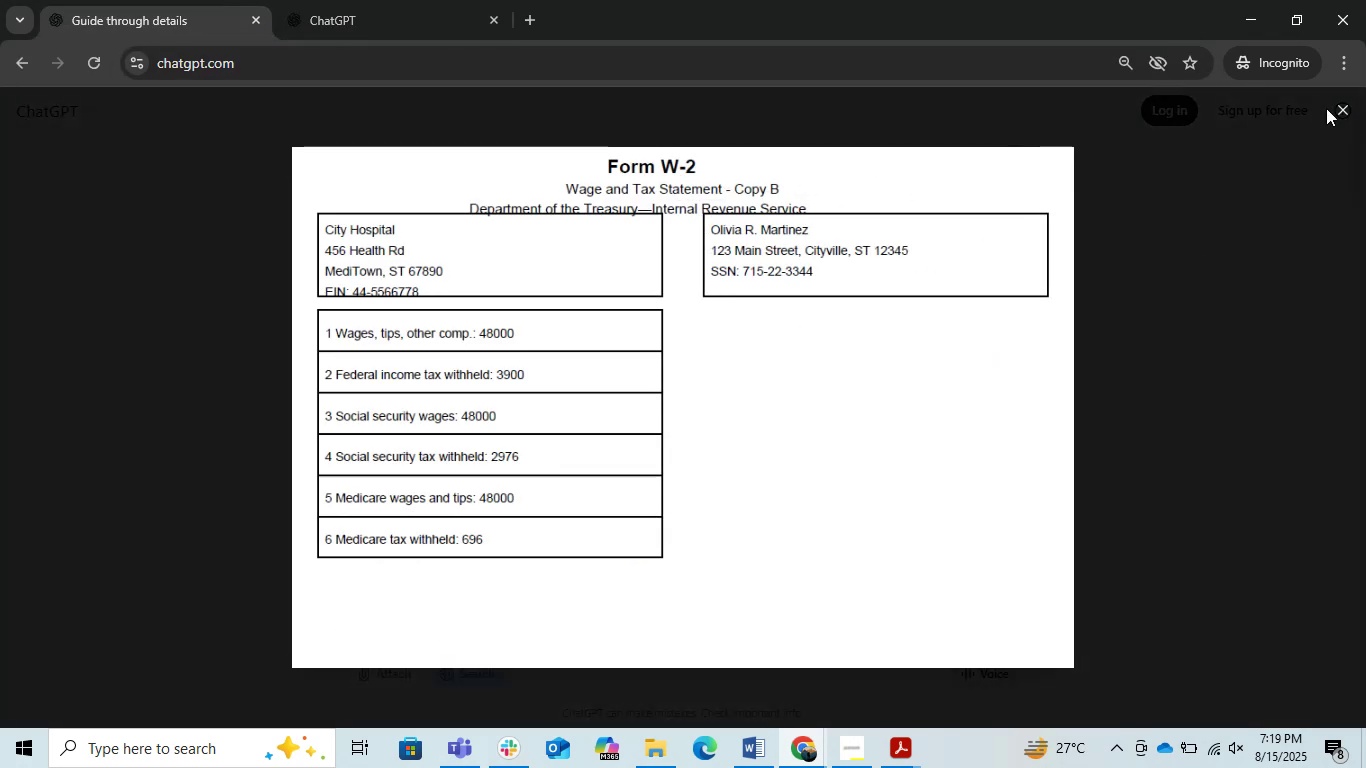 
left_click([1330, 112])
 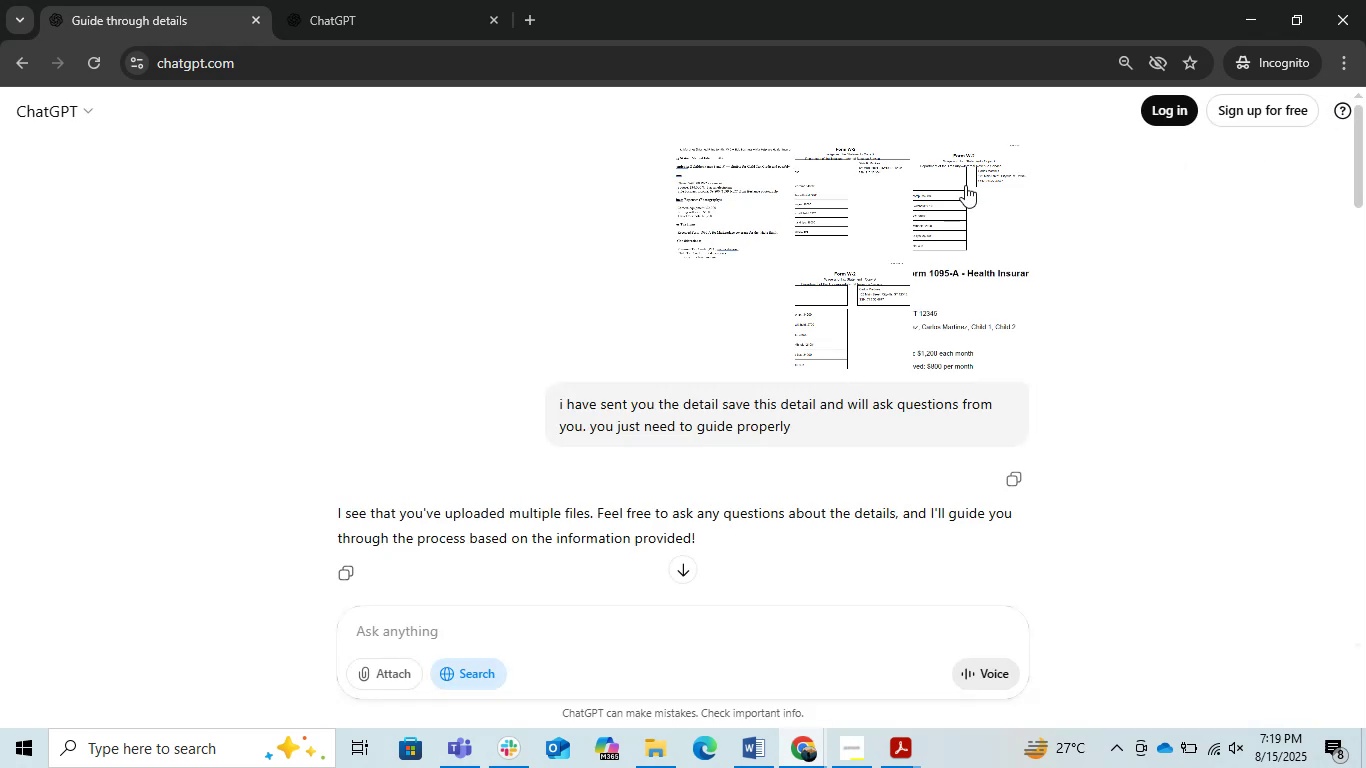 
scroll: coordinate [1142, 305], scroll_direction: up, amount: 8.0
 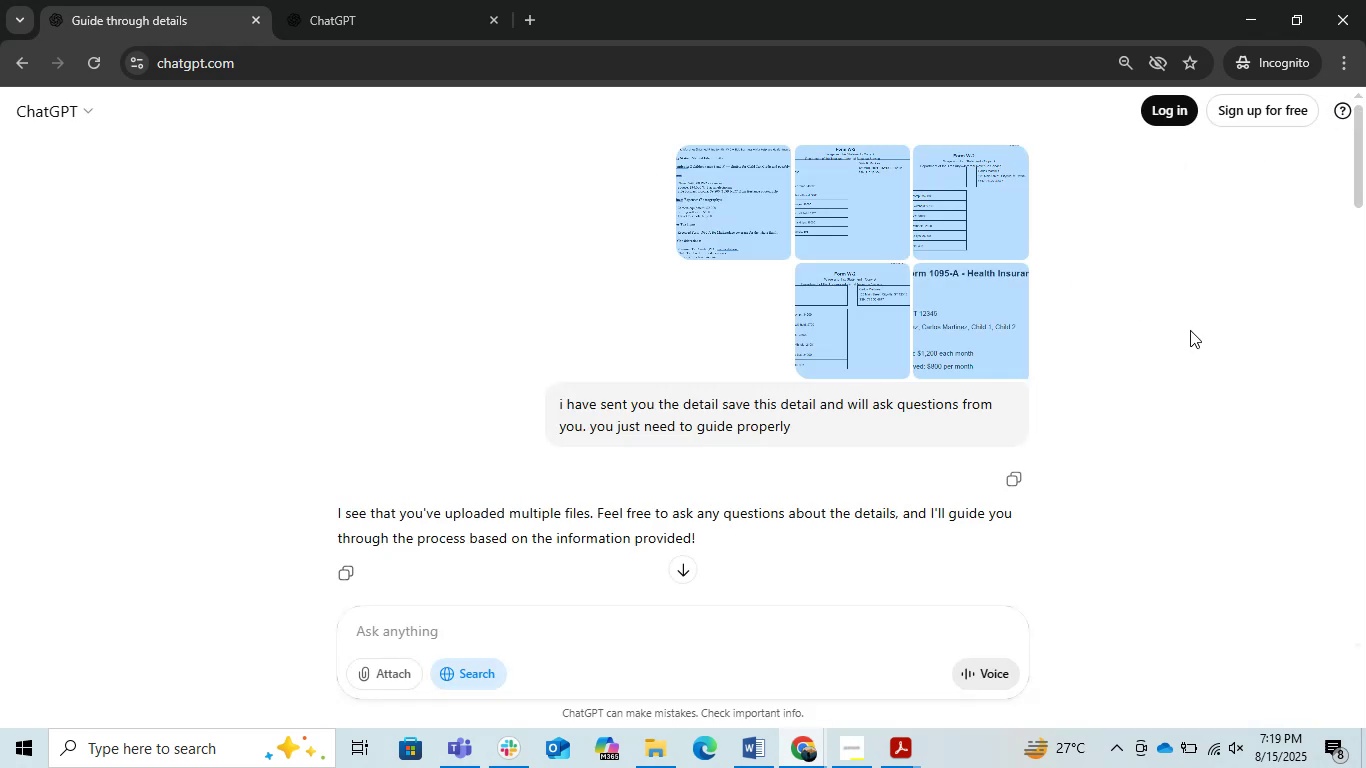 
key(Control+C)
 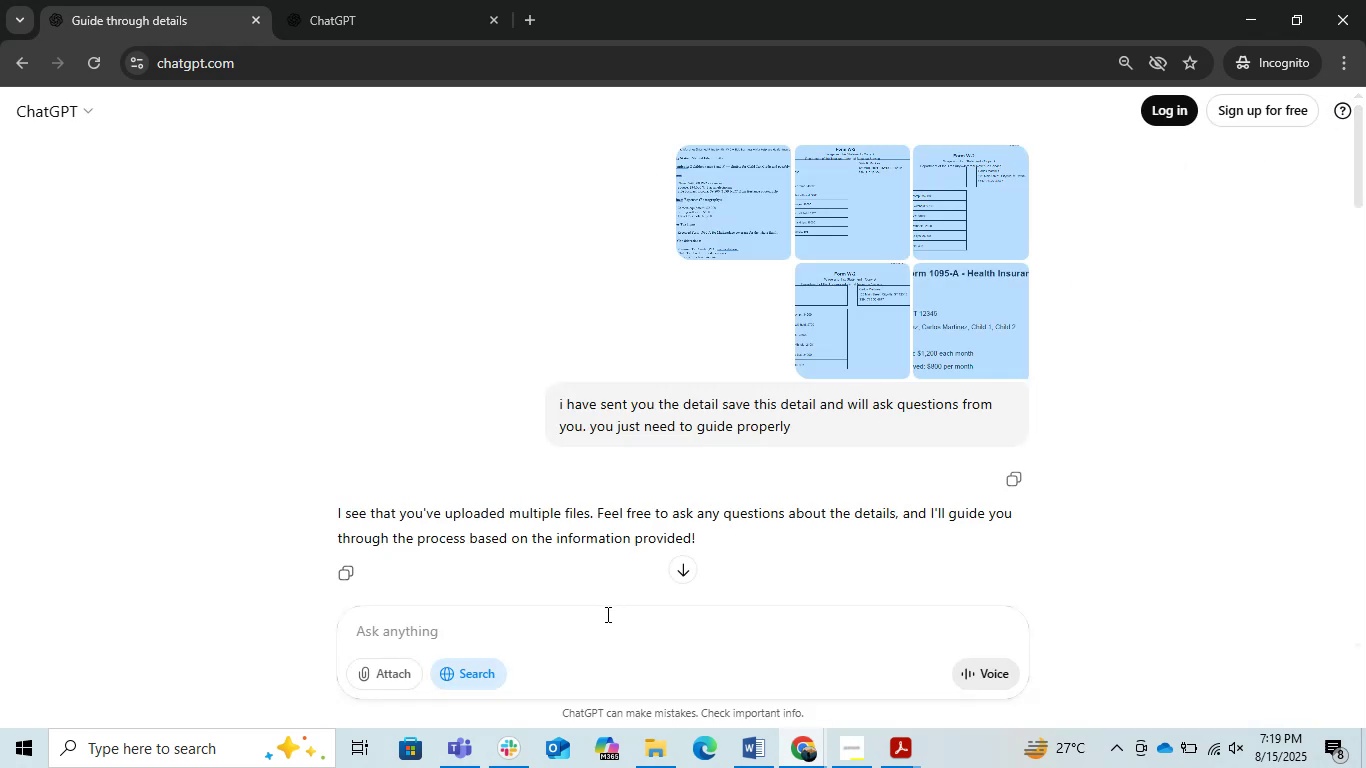 
left_click([597, 620])
 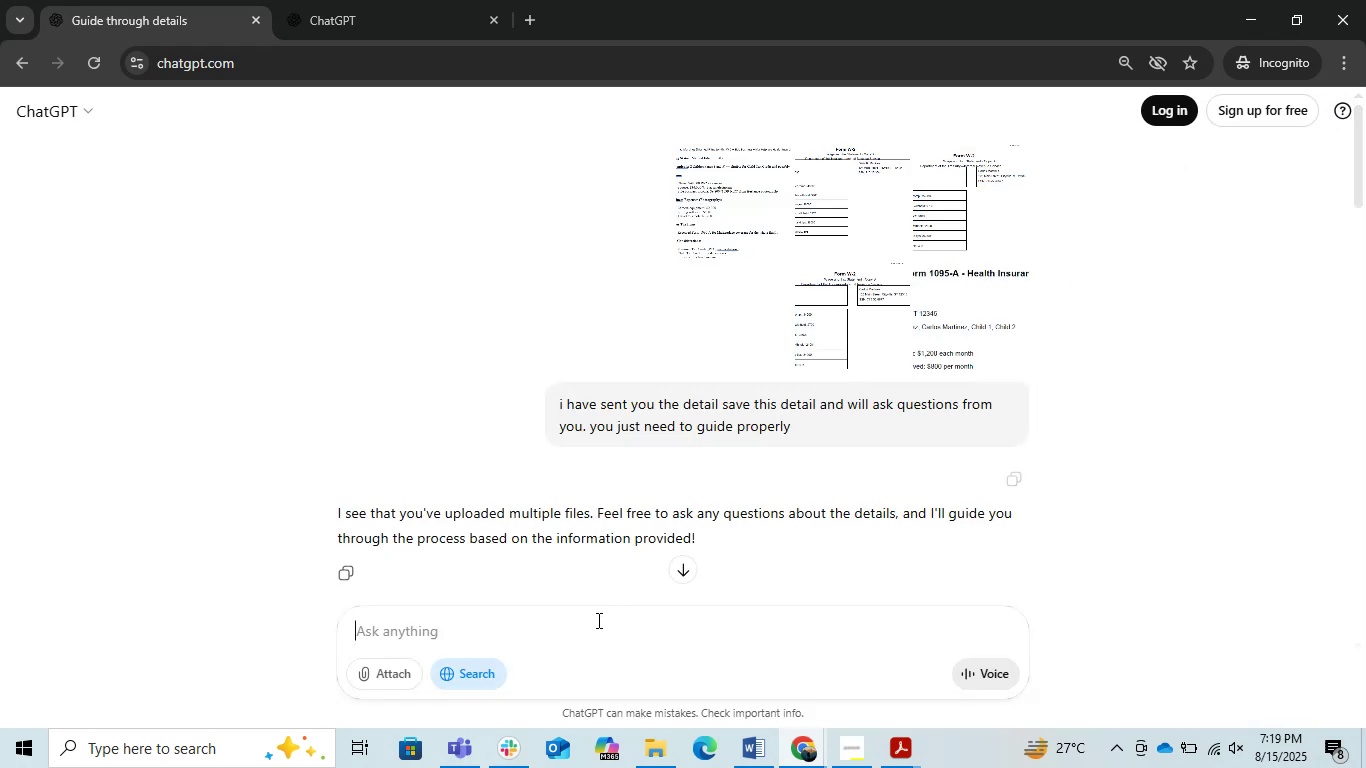 
key(Control+V)
 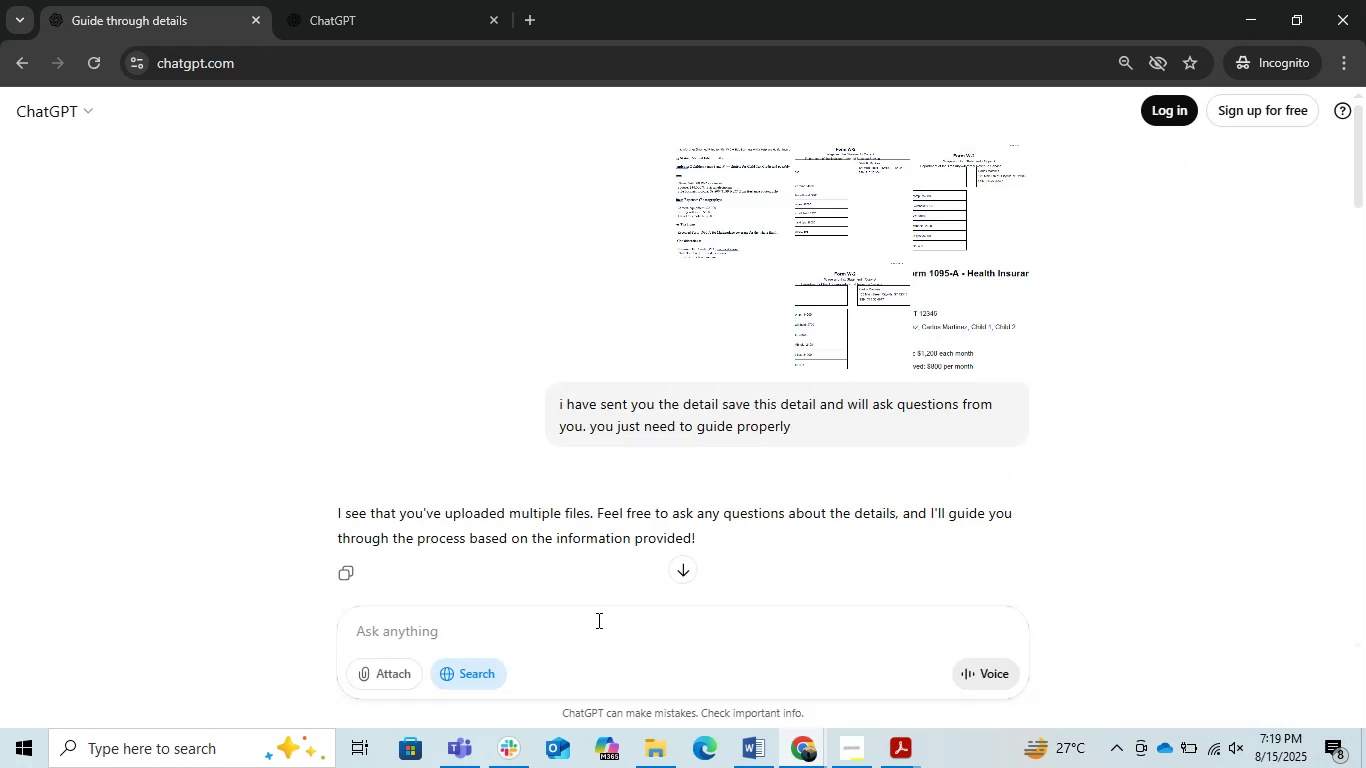 
key(Control+V)
 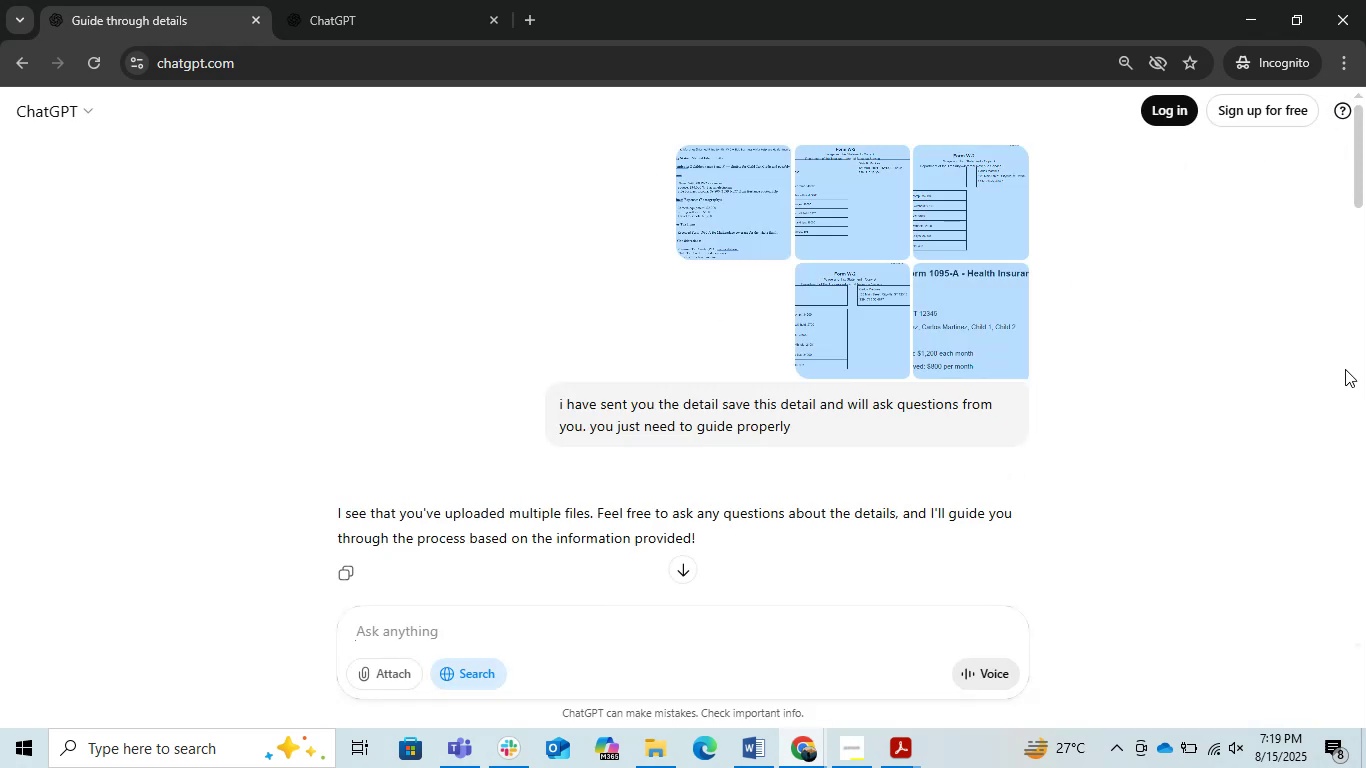 
left_click([1306, 331])
 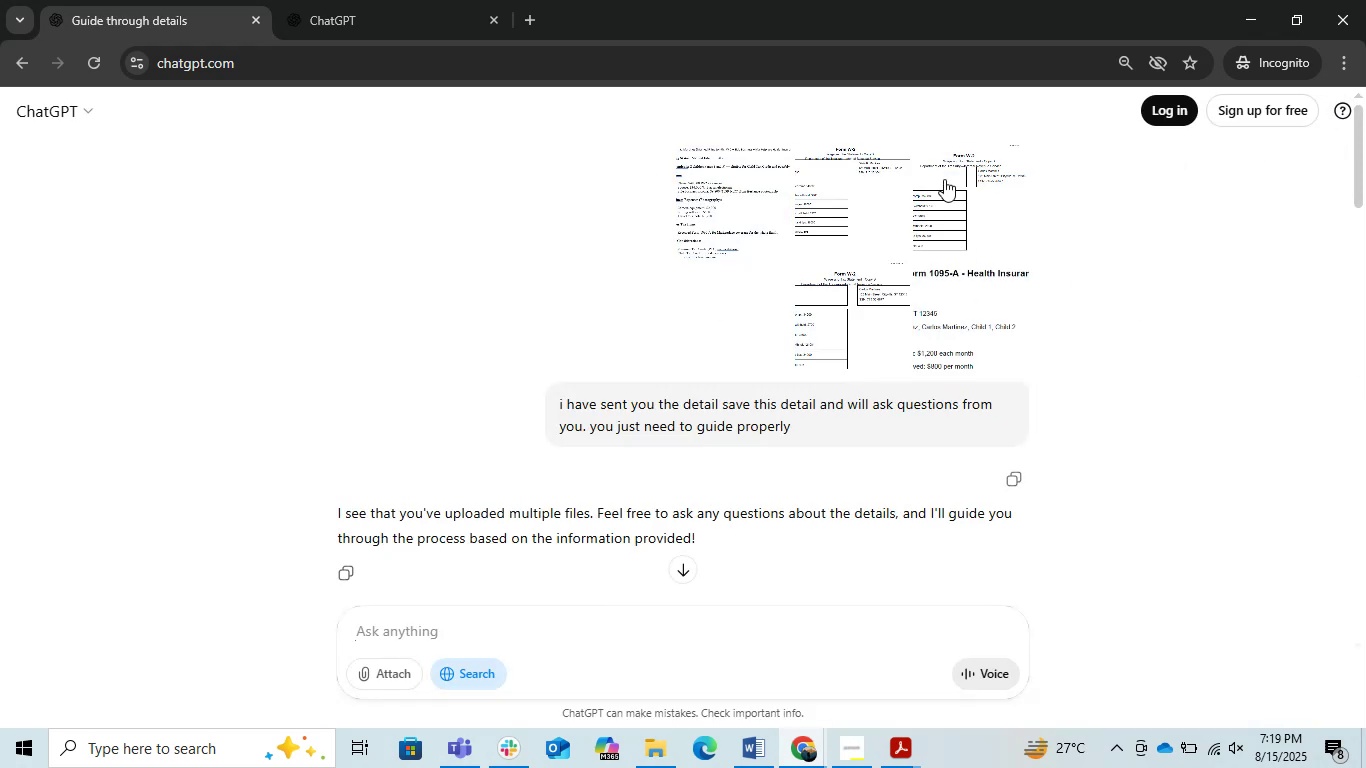 
scroll: coordinate [953, 307], scroll_direction: up, amount: 3.0
 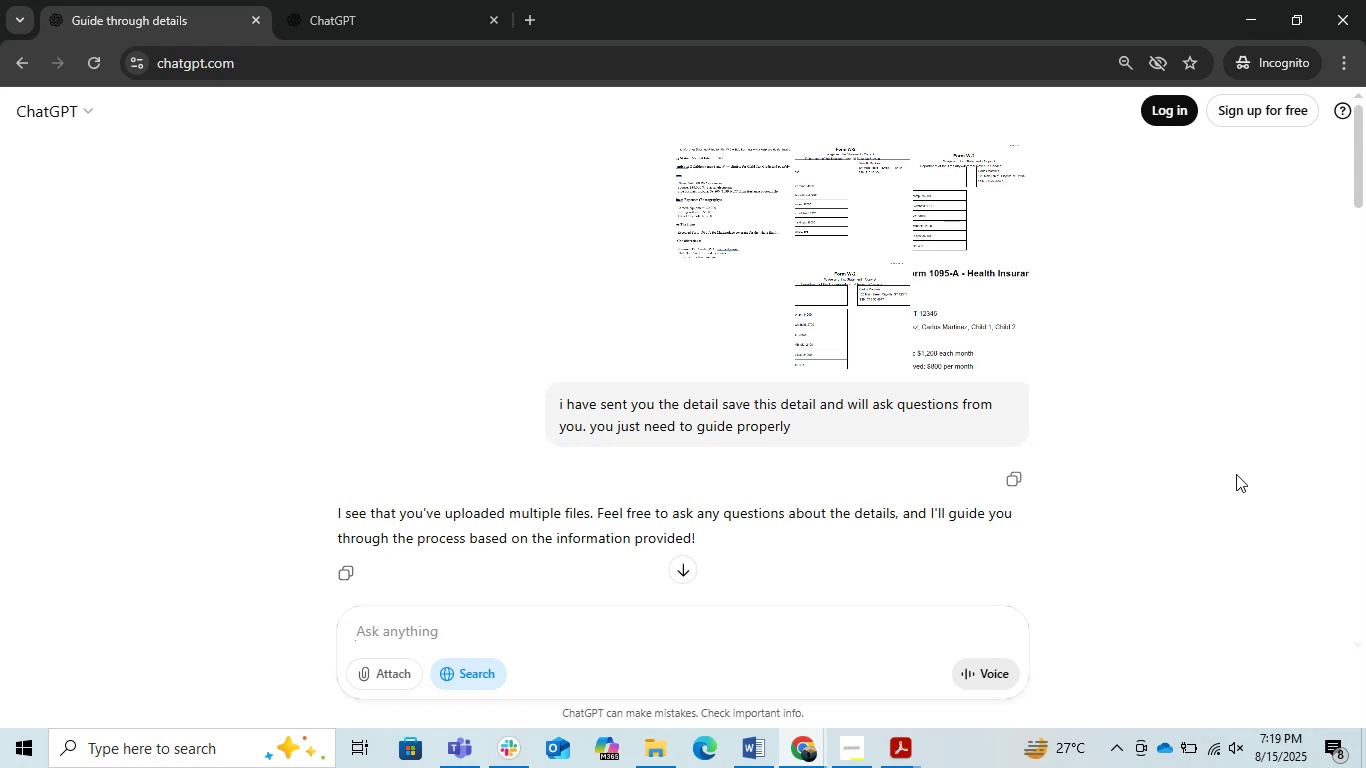 
left_click([1233, 472])
 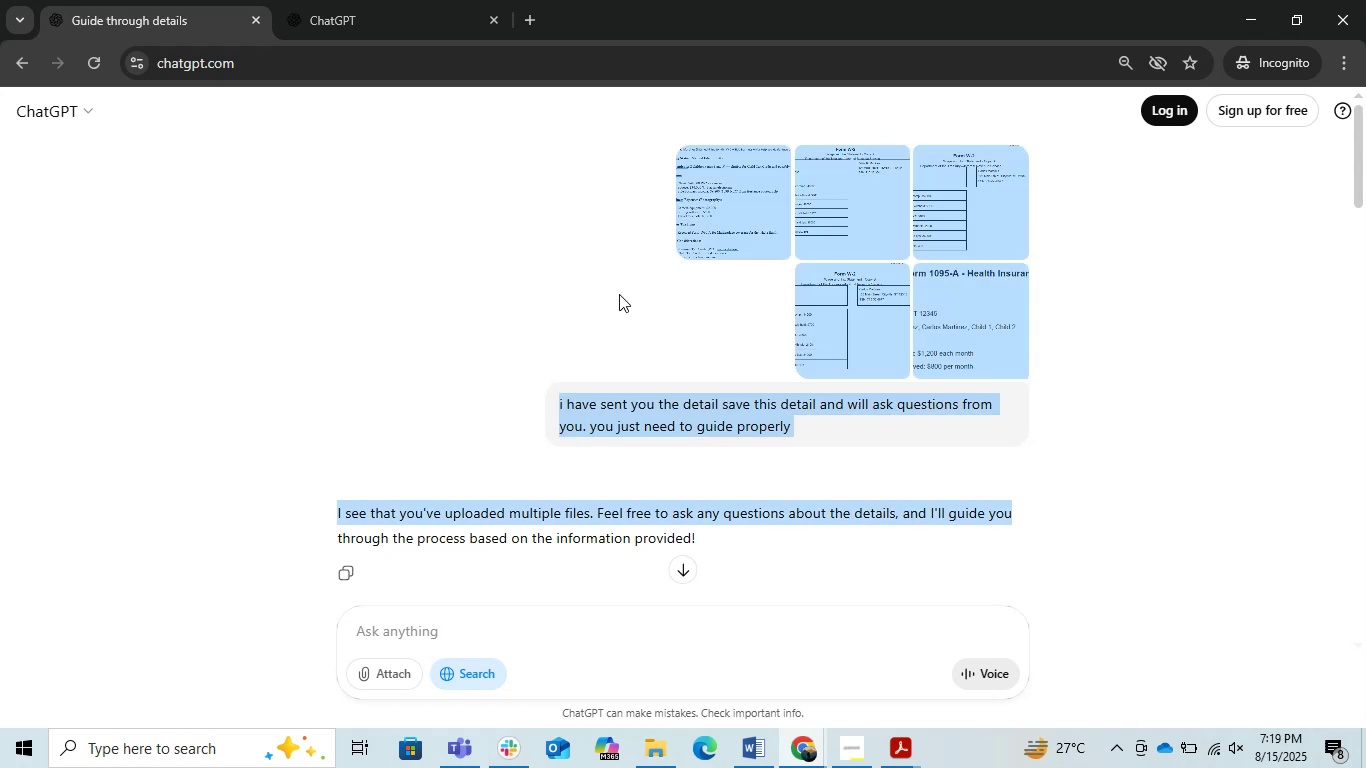 
left_click([544, 346])
 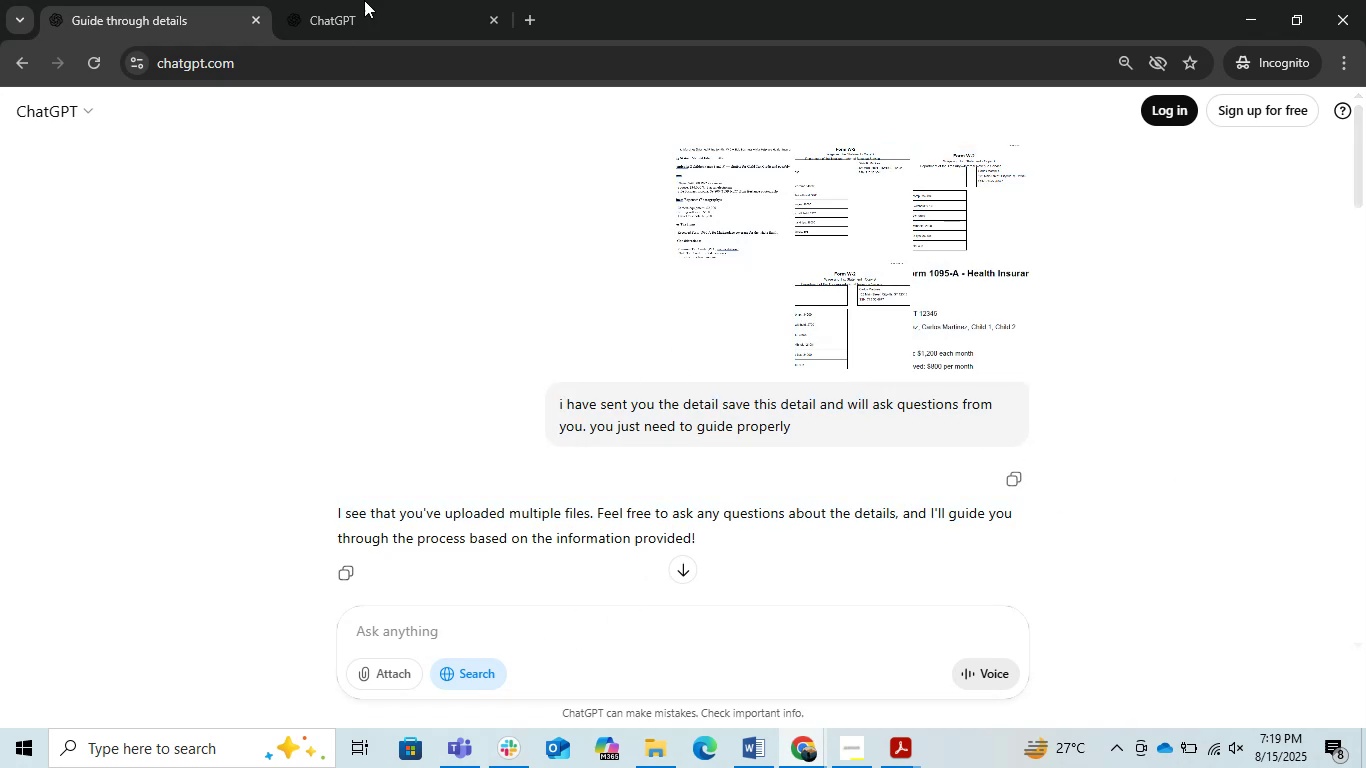 
left_click([339, 0])
 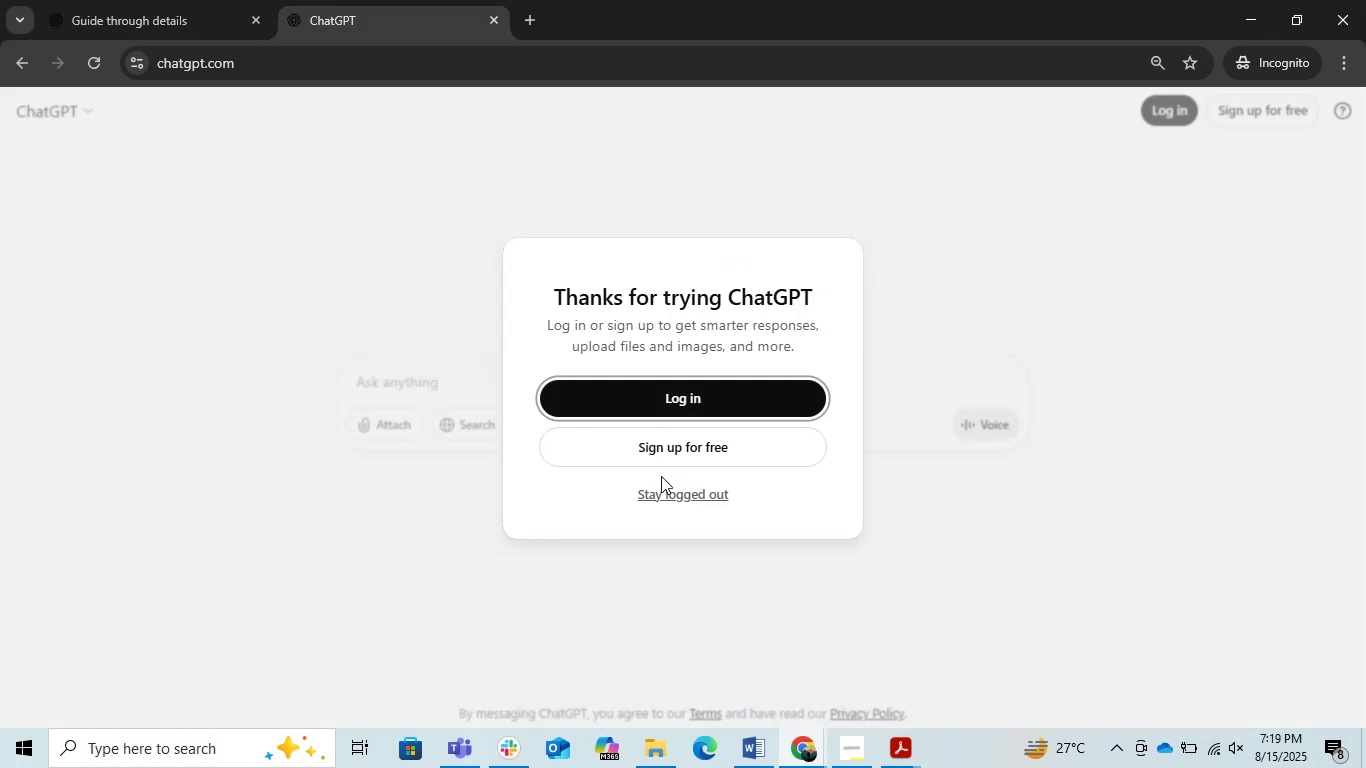 
left_click([669, 498])
 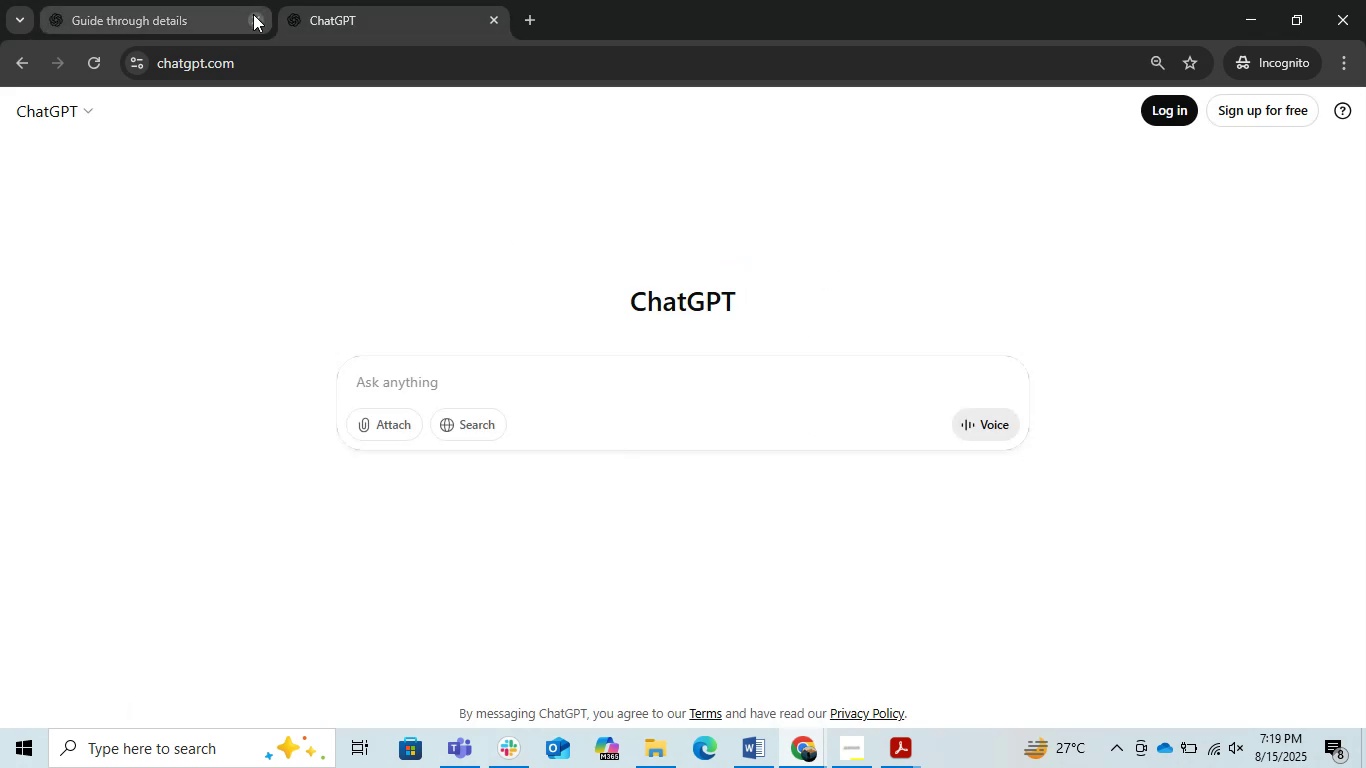 
left_click([340, 6])
 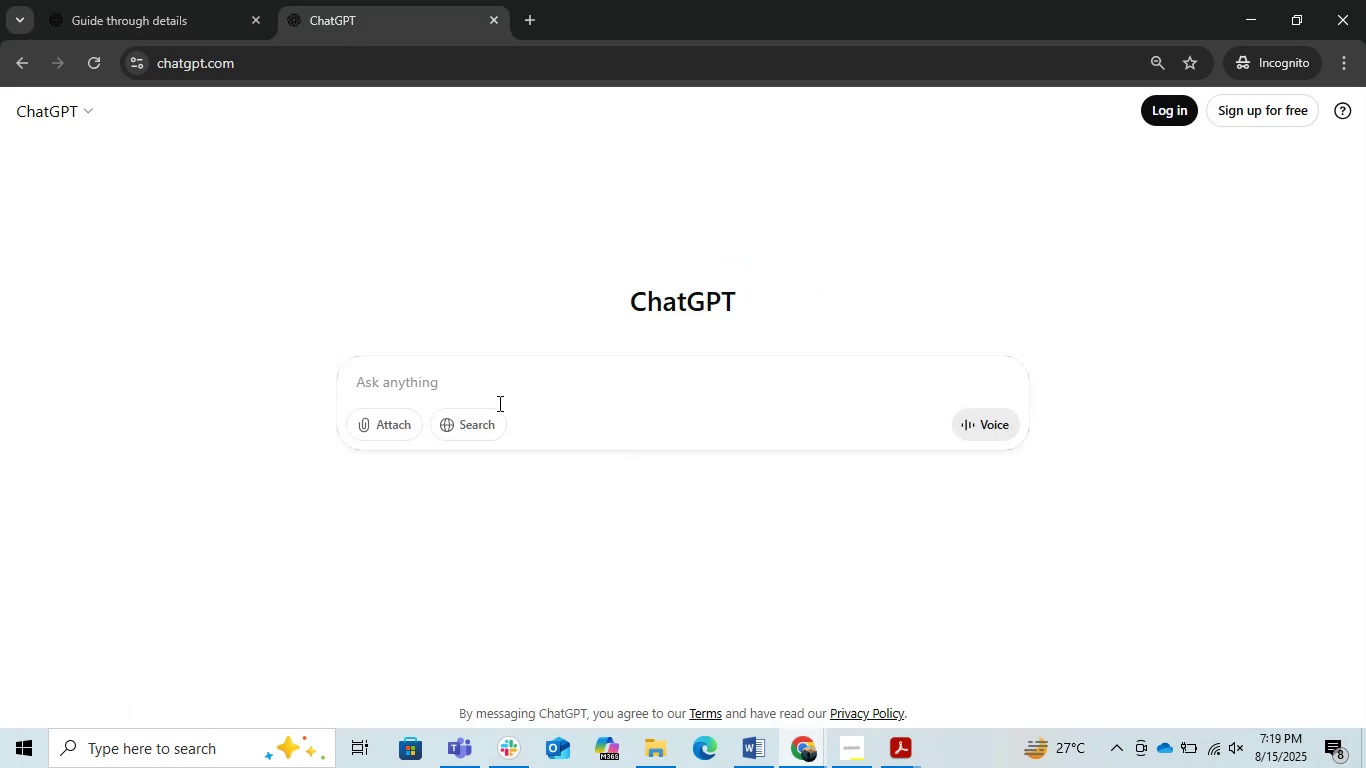 
left_click([481, 386])
 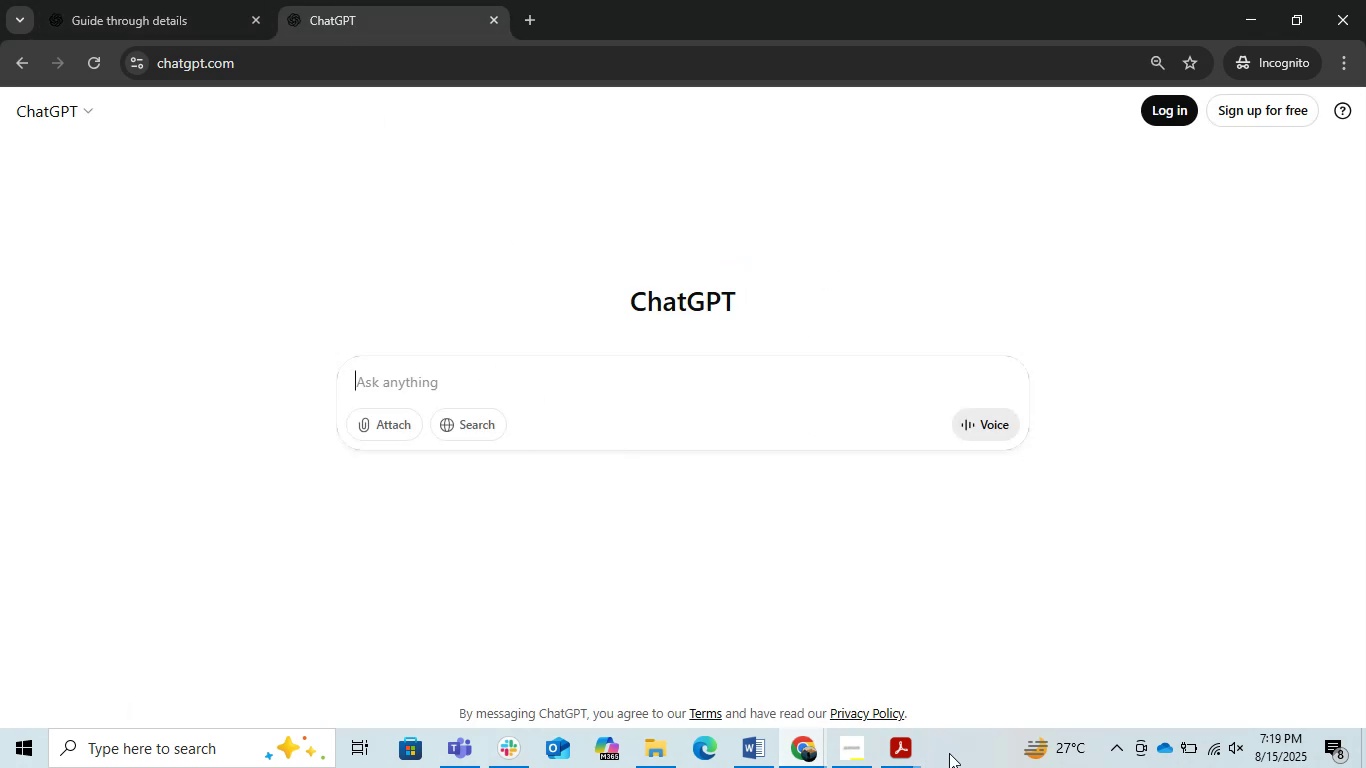 
left_click([889, 753])
 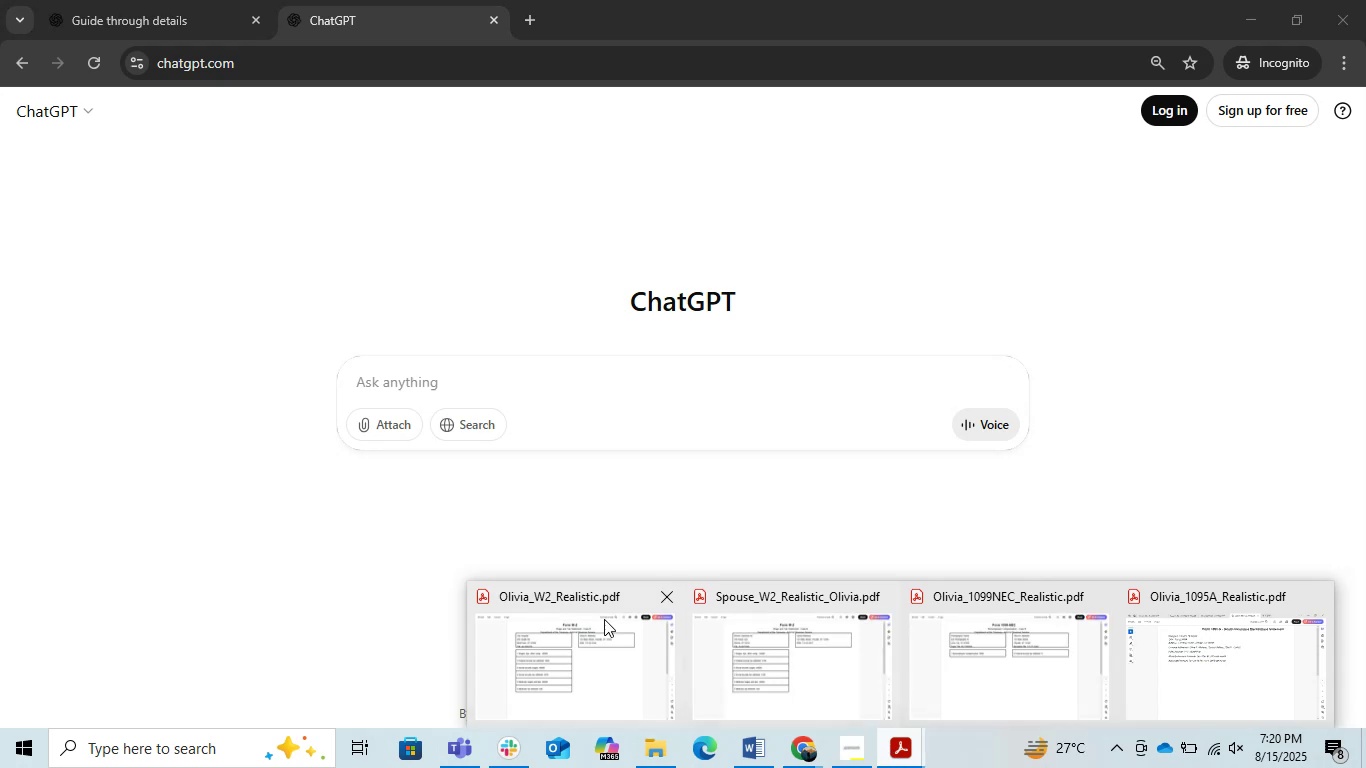 
left_click([579, 629])
 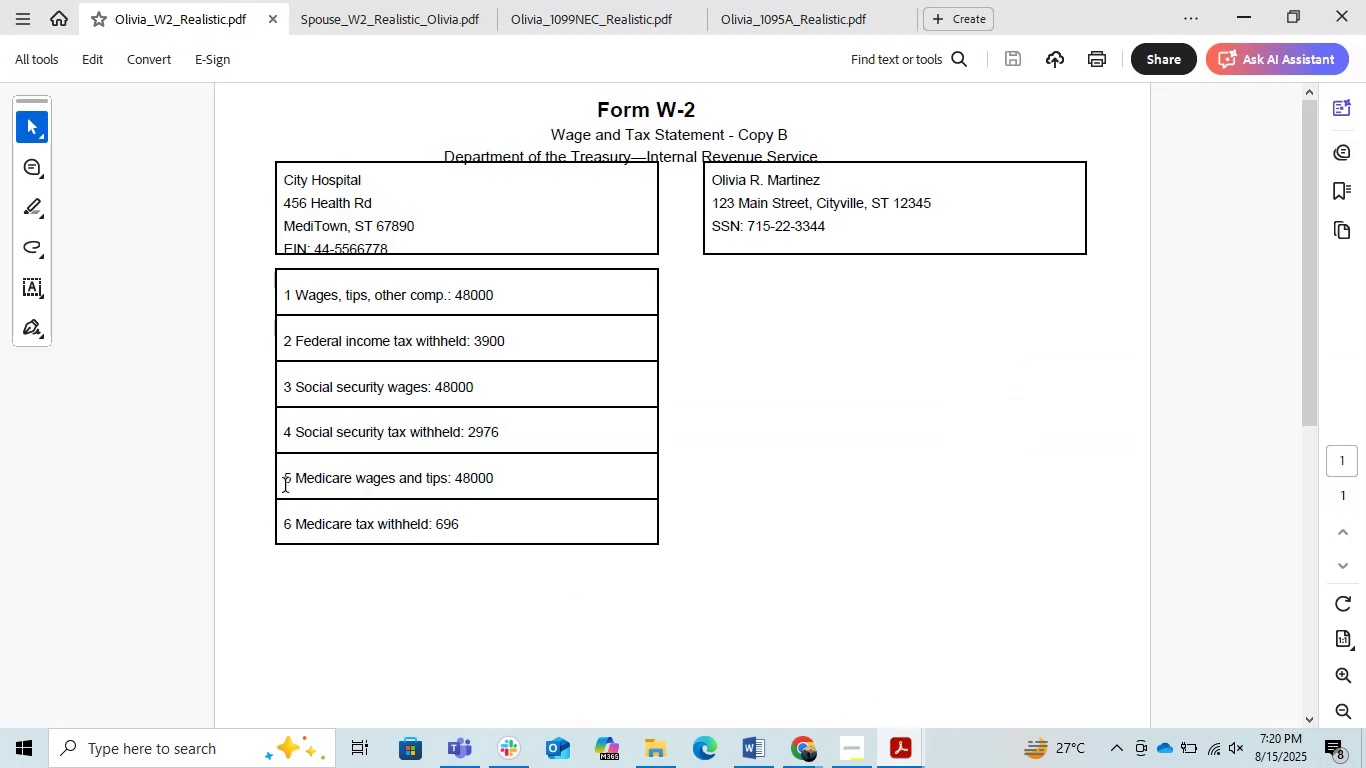 
key(PrintScreen)
 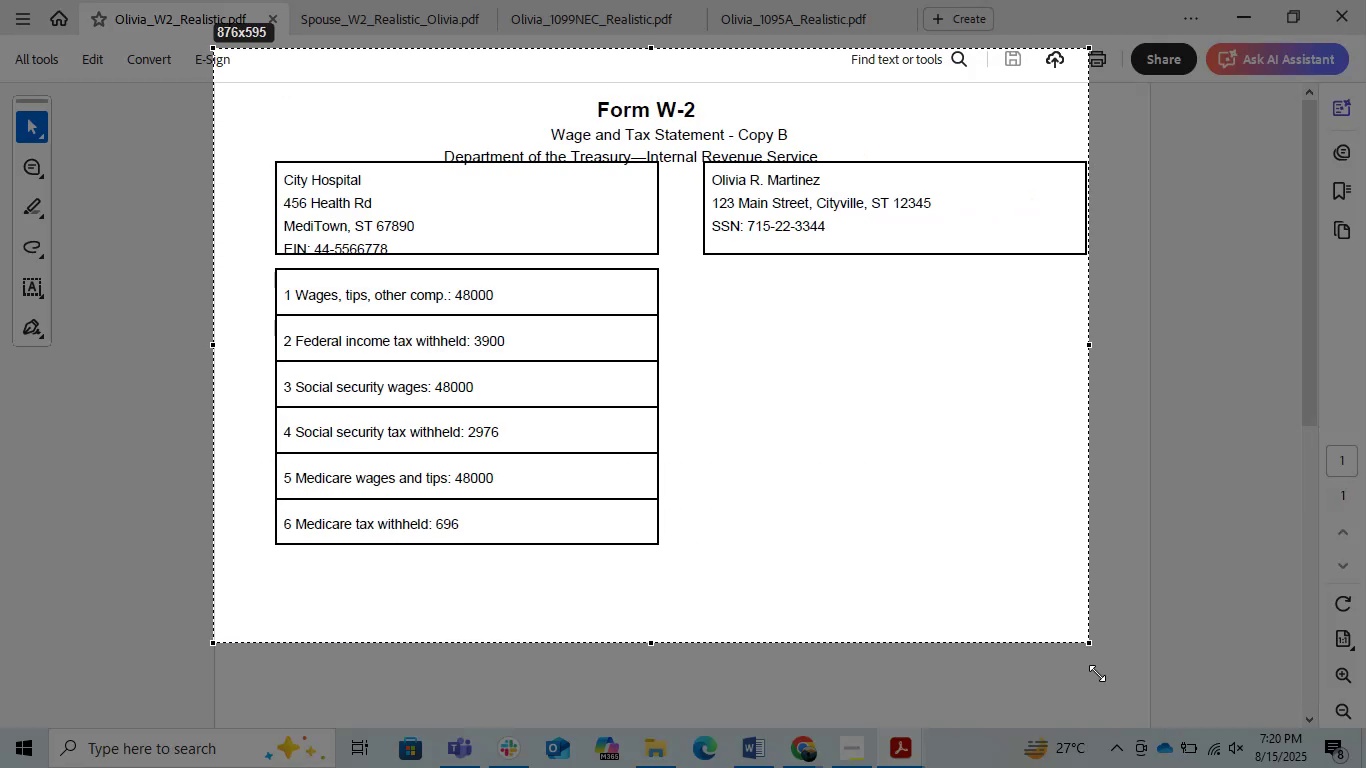 
key(Control+C)
 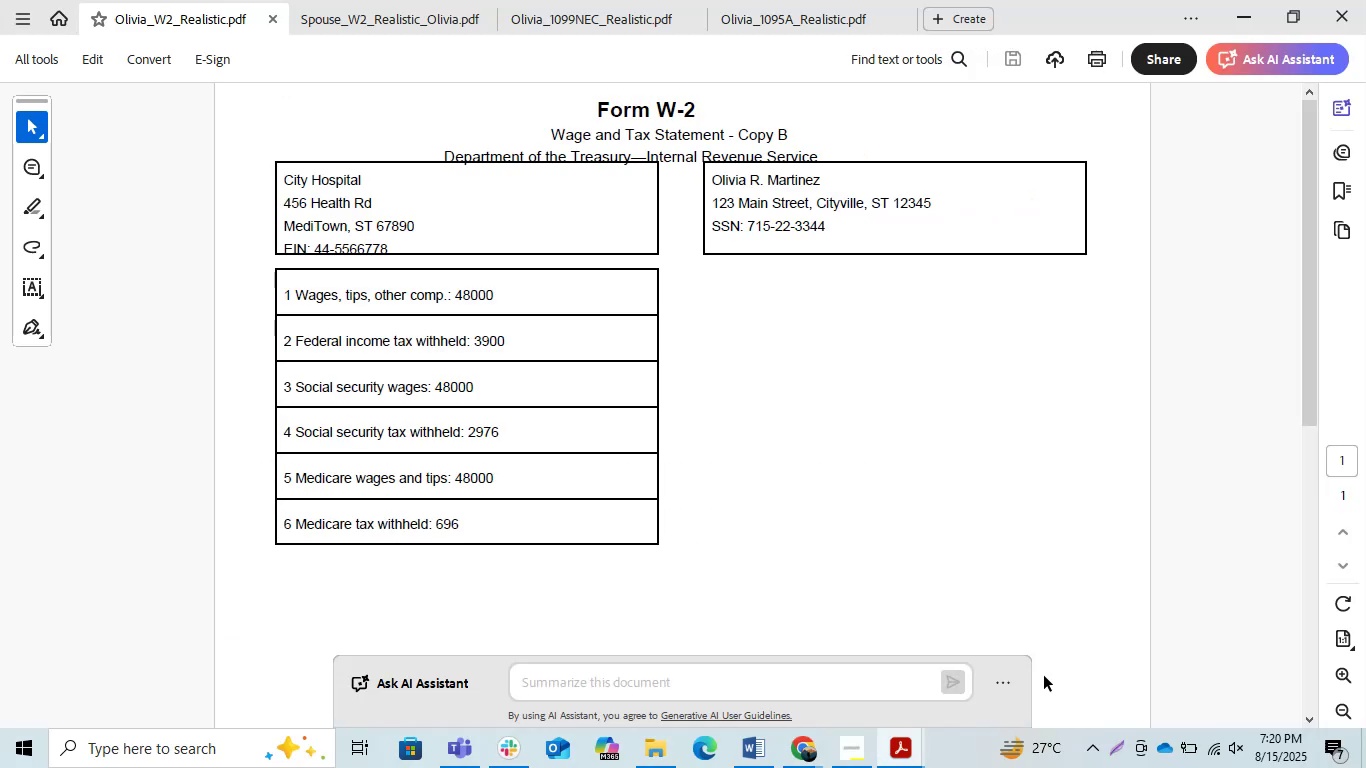 
key(Alt+AltLeft)
 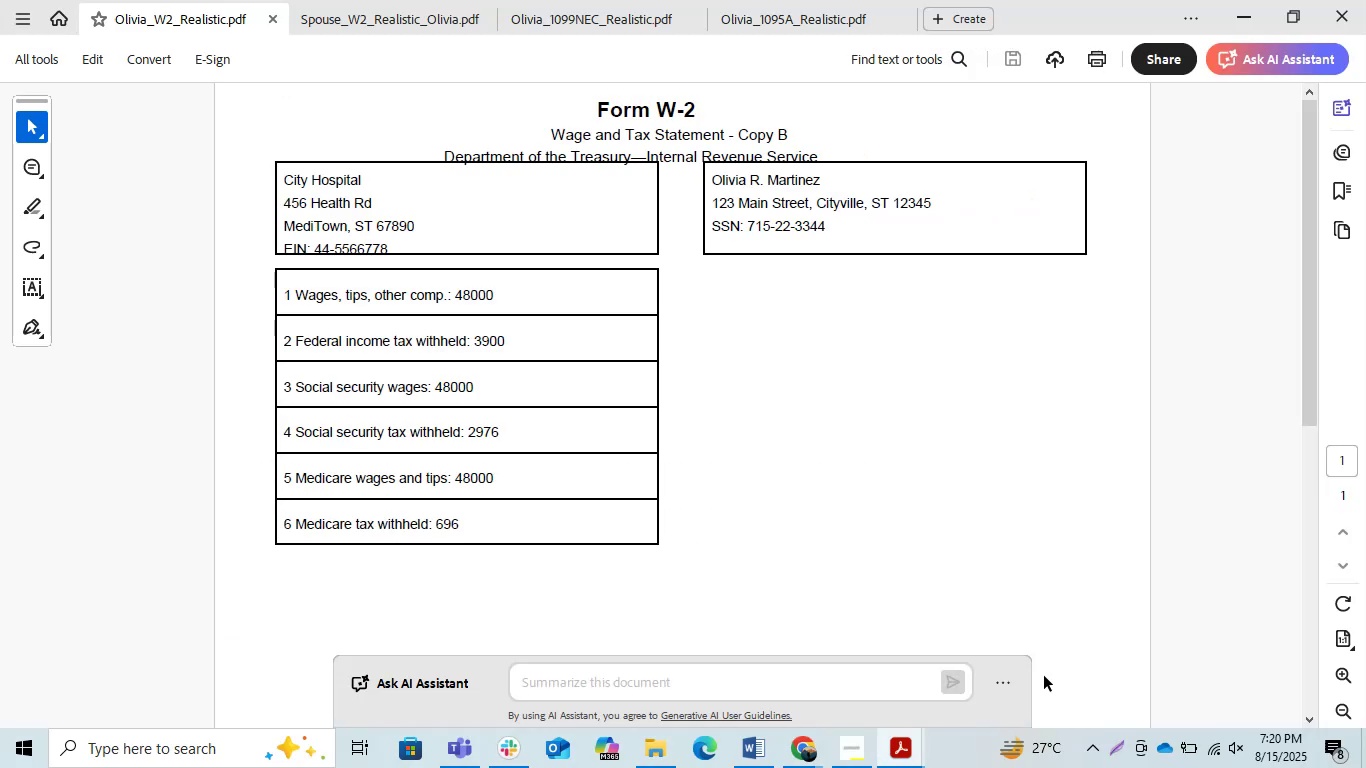 
key(Alt+Tab)
 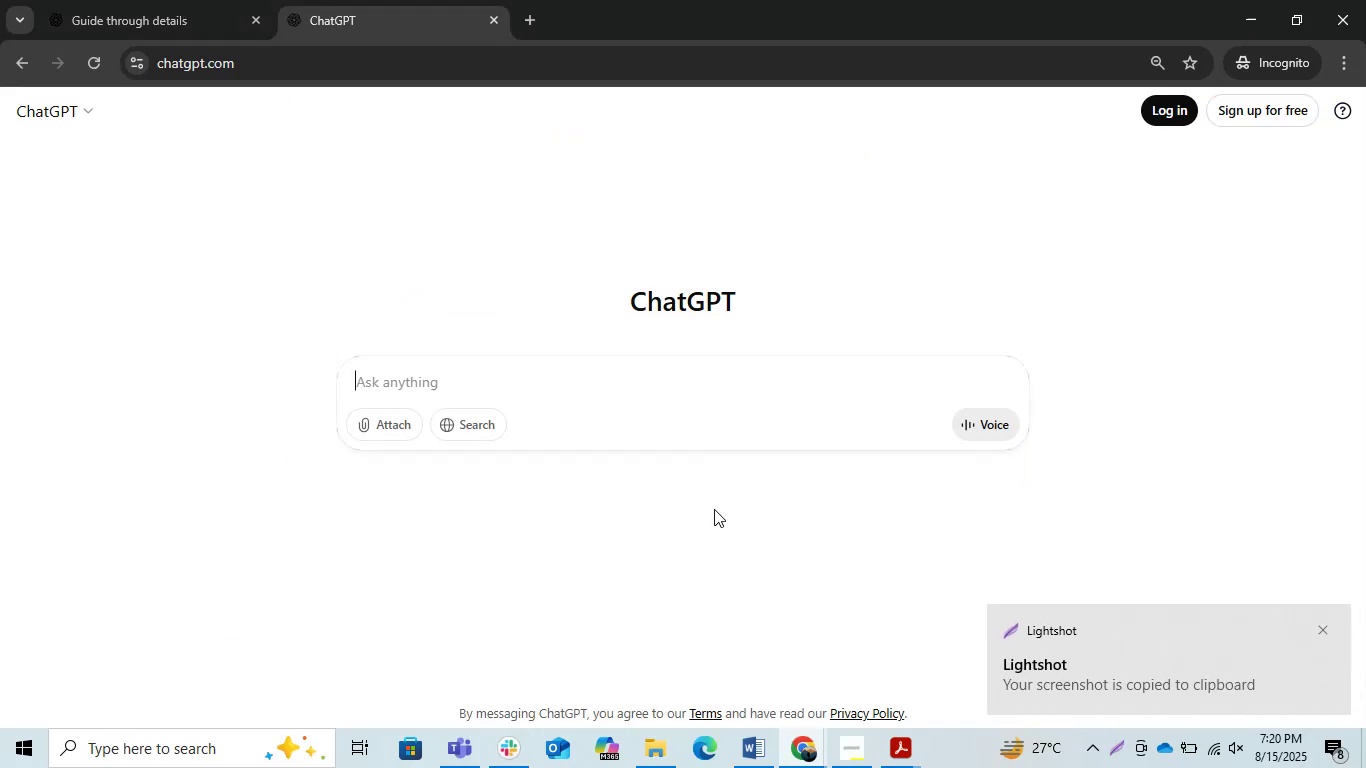 
key(Control+V)
 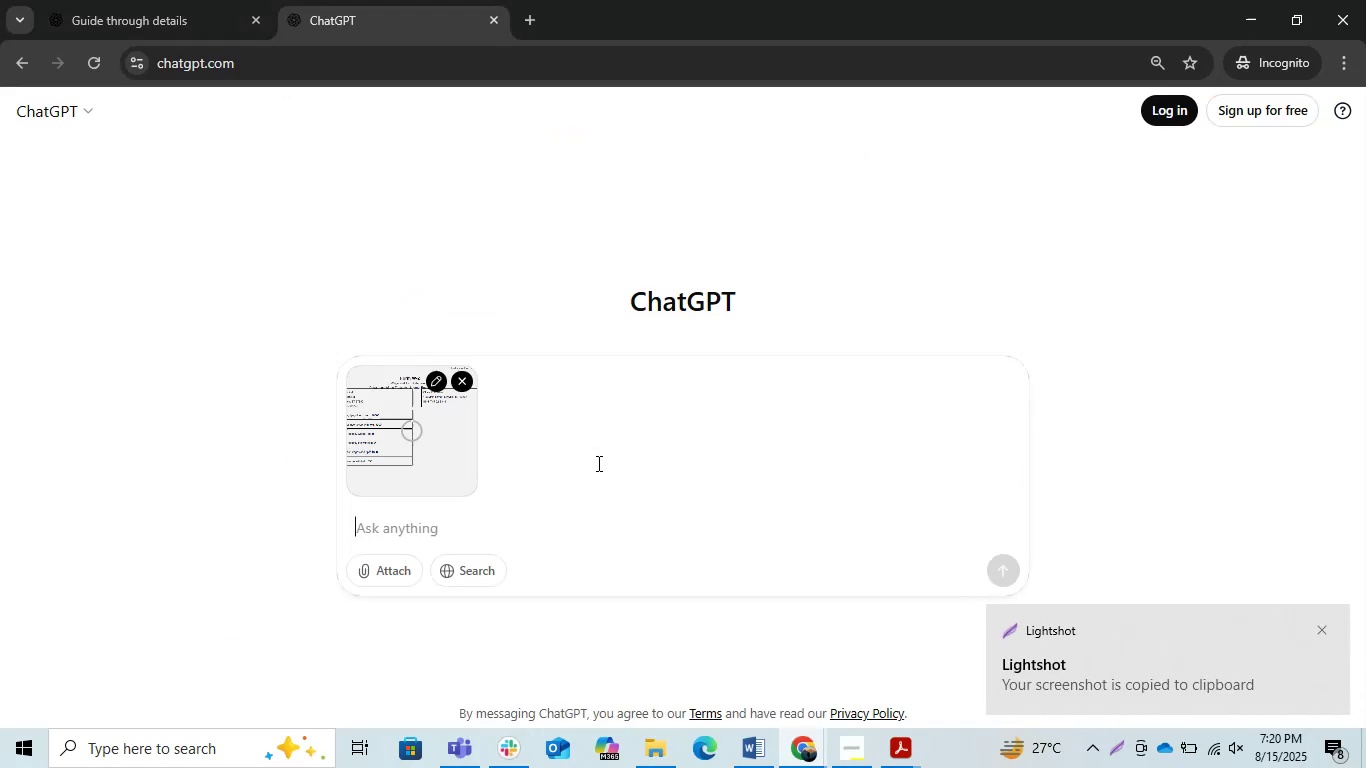 
key(Alt+AltLeft)
 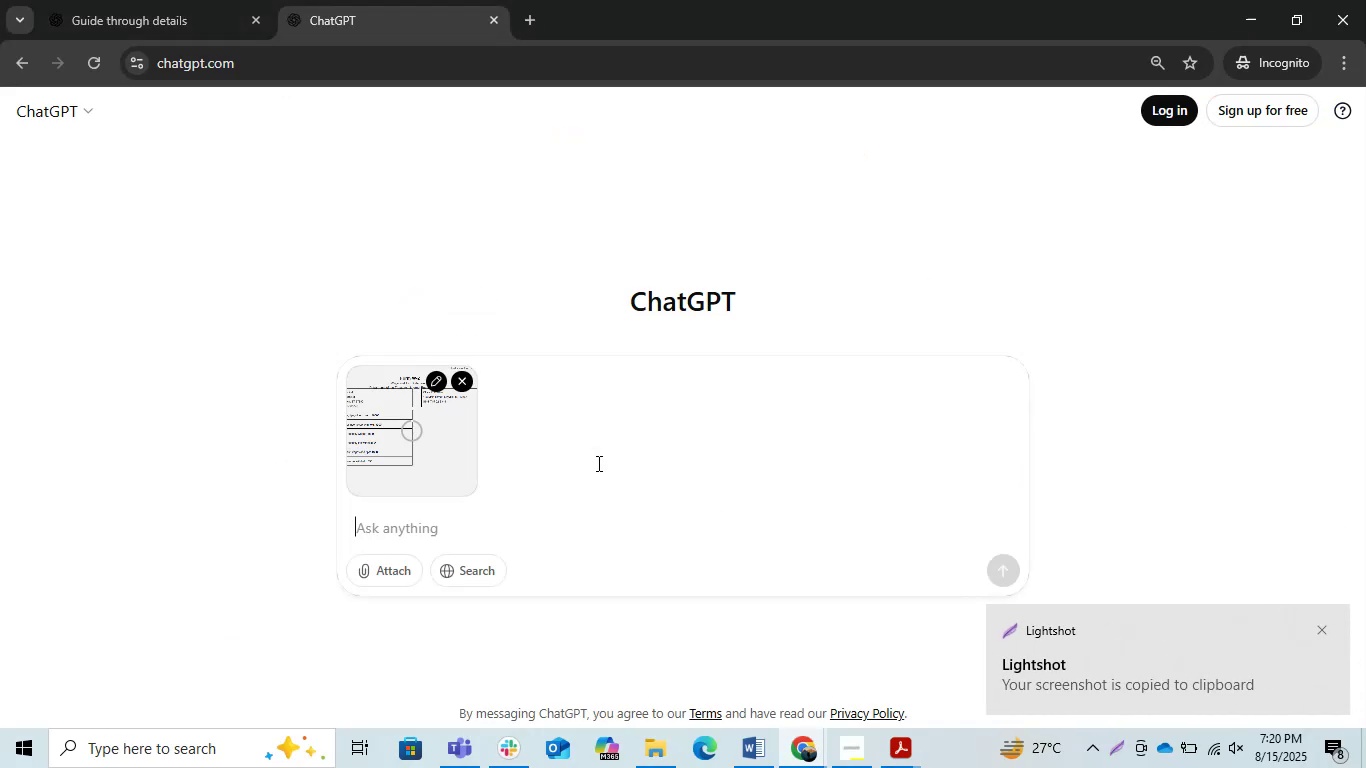 
key(Alt+Tab)
 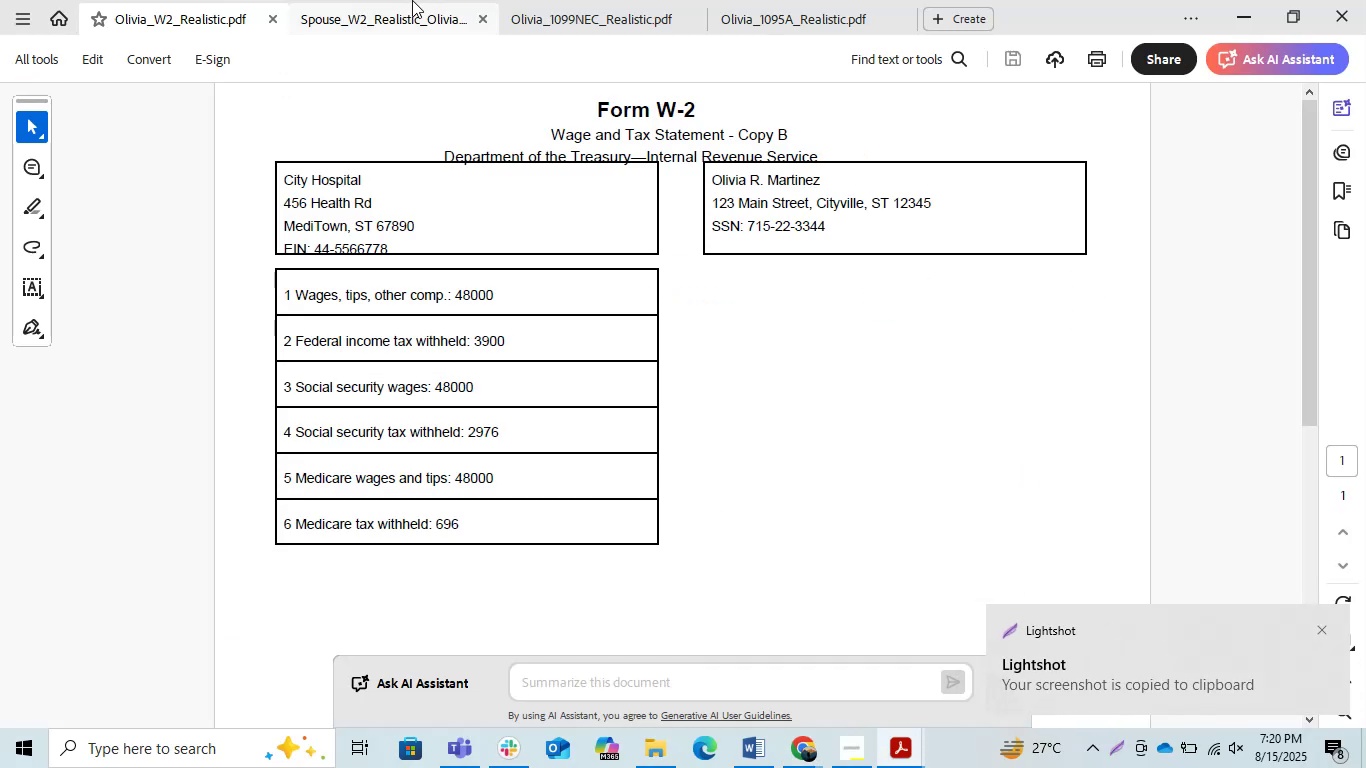 
left_click([384, 0])
 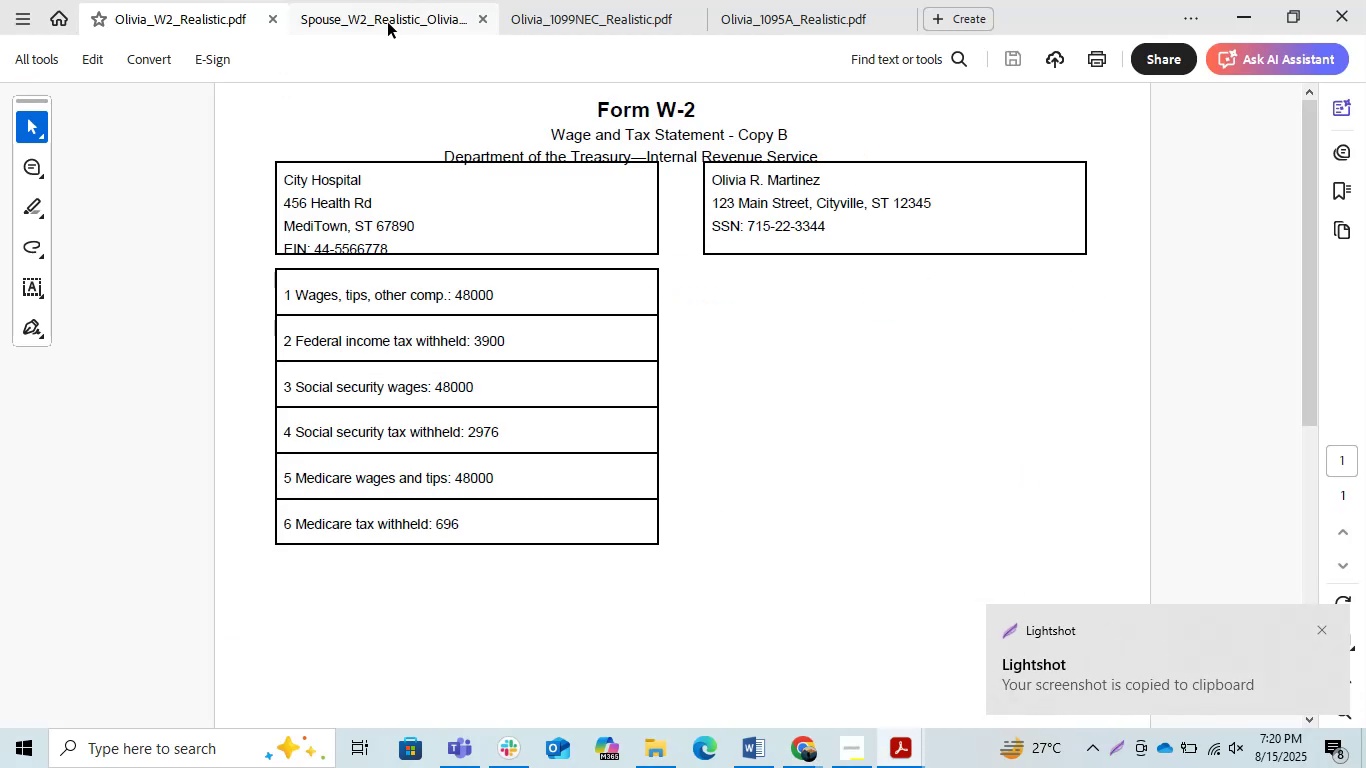 
left_click([386, 23])
 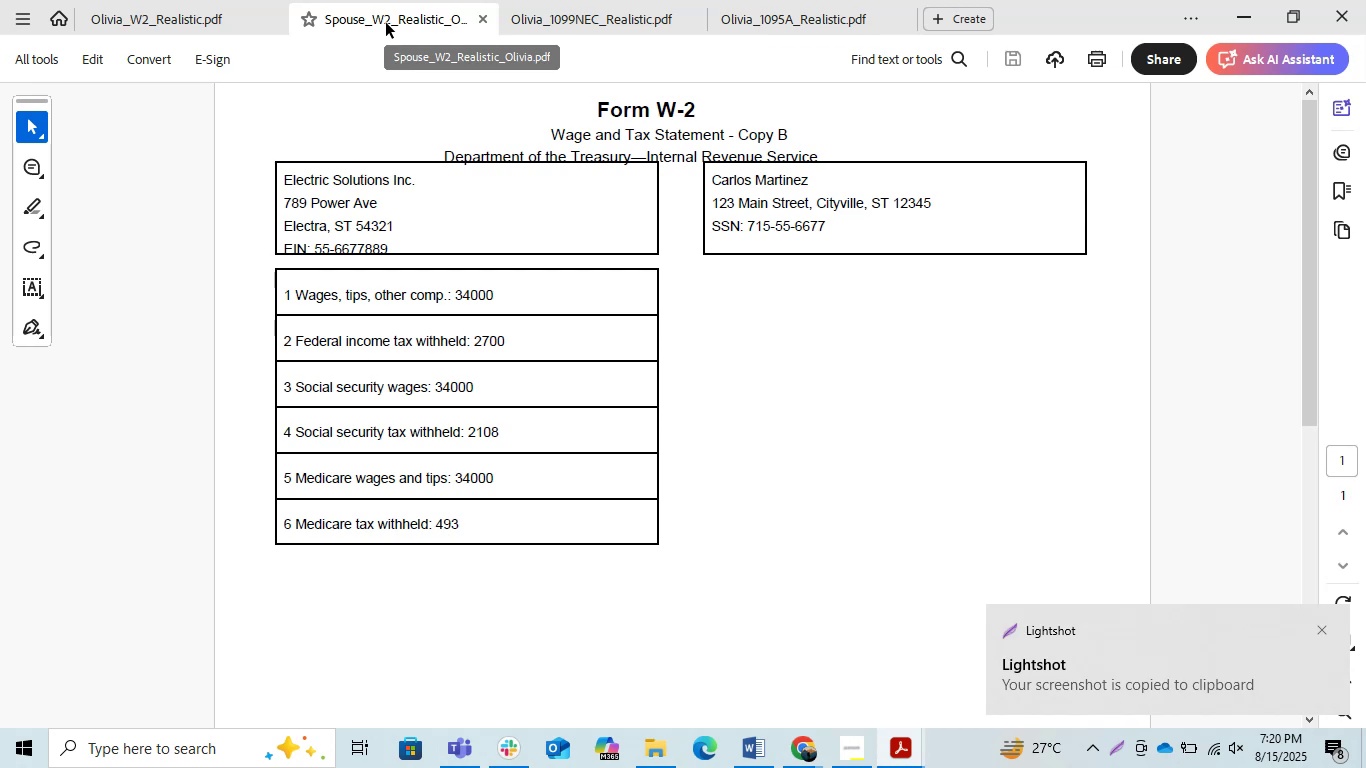 
key(PrintScreen)
 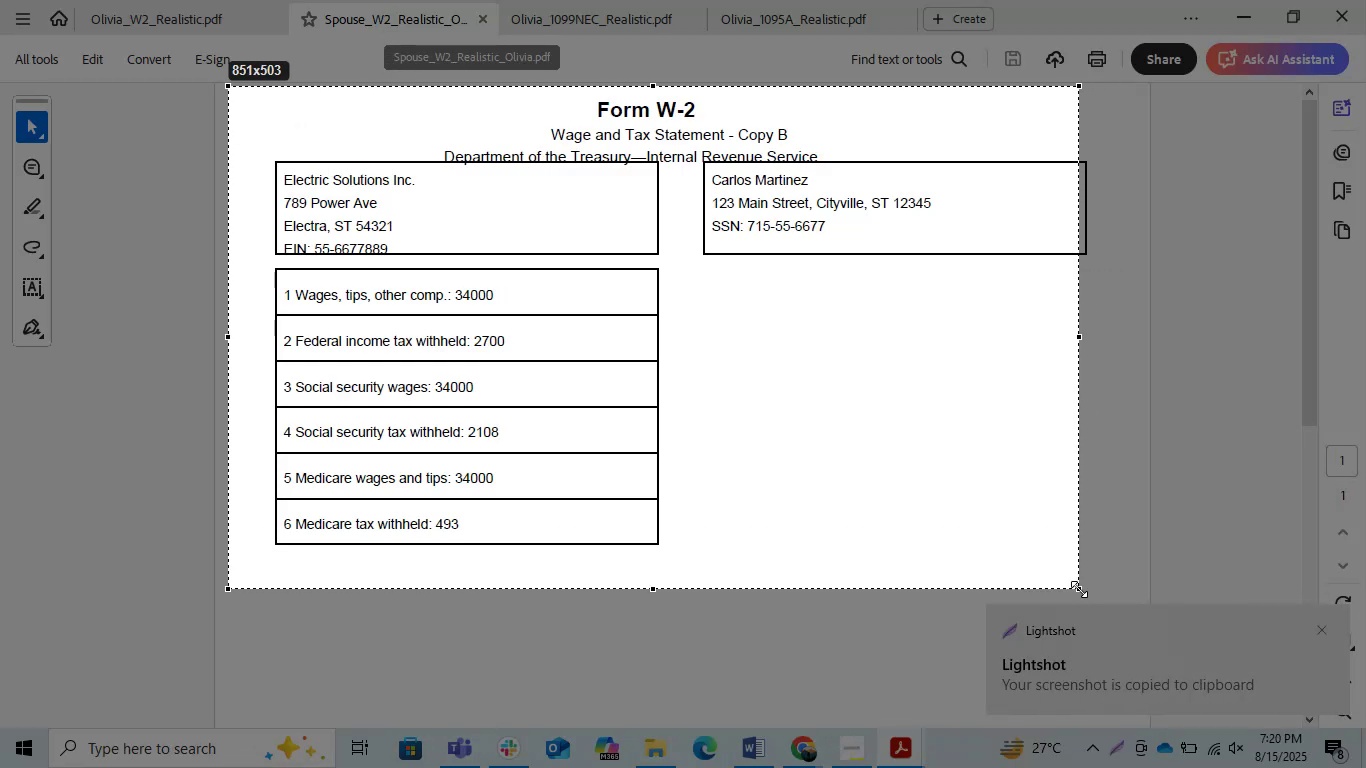 
key(Control+ControlLeft)
 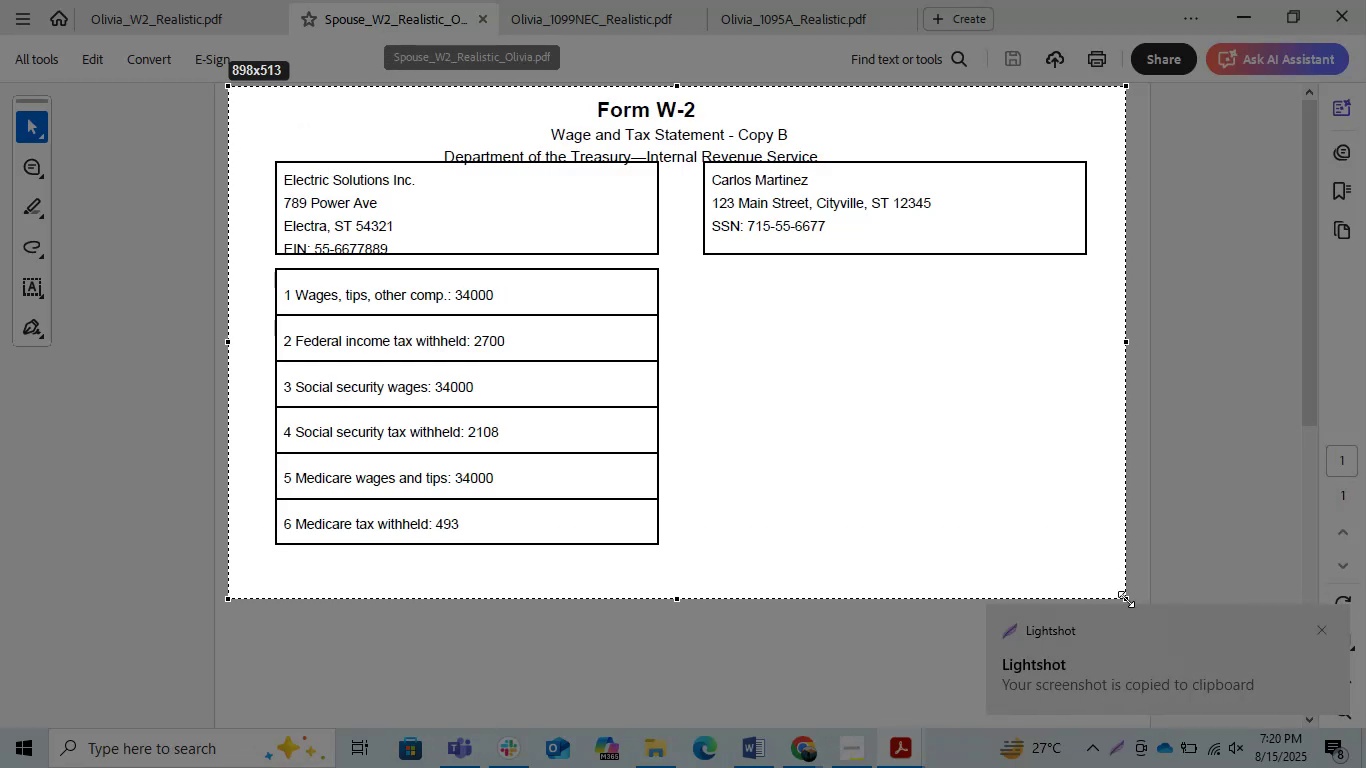 
key(Control+C)
 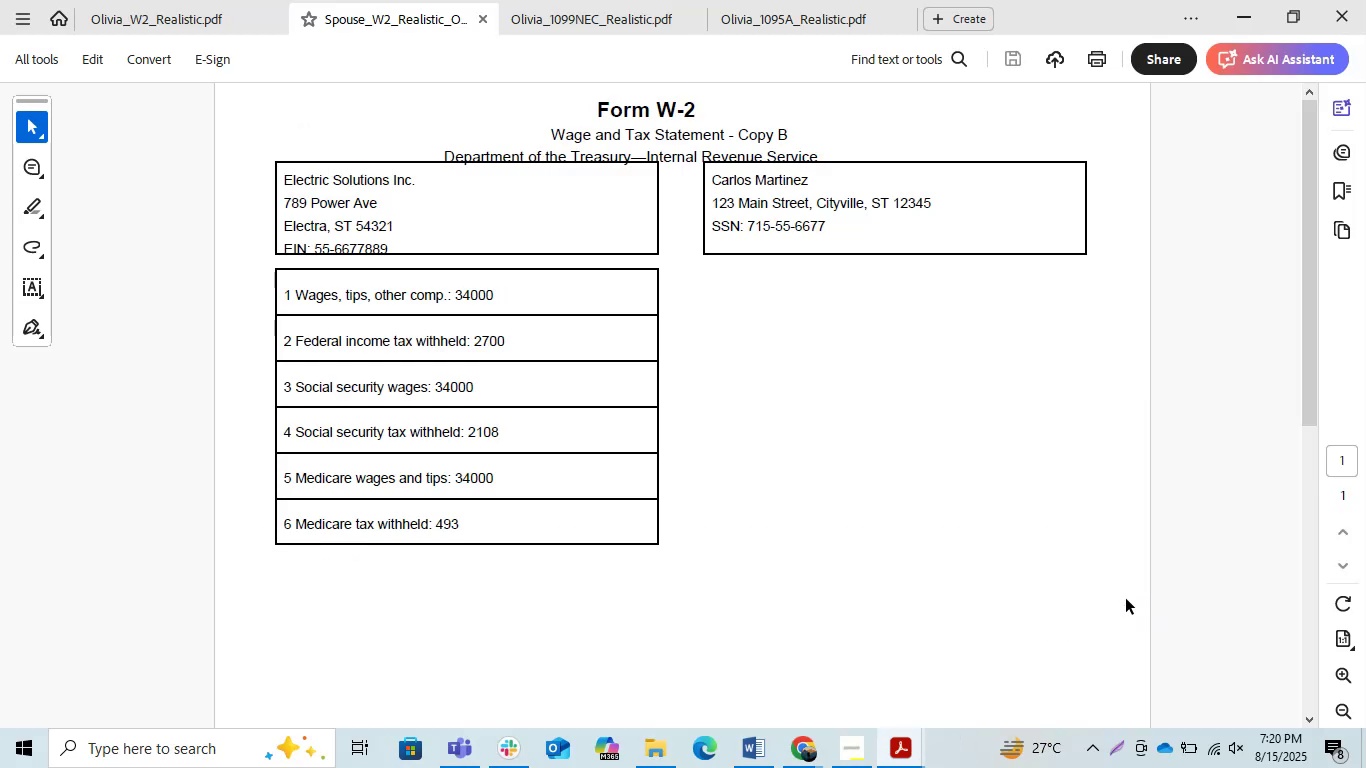 
key(Alt+Tab)
 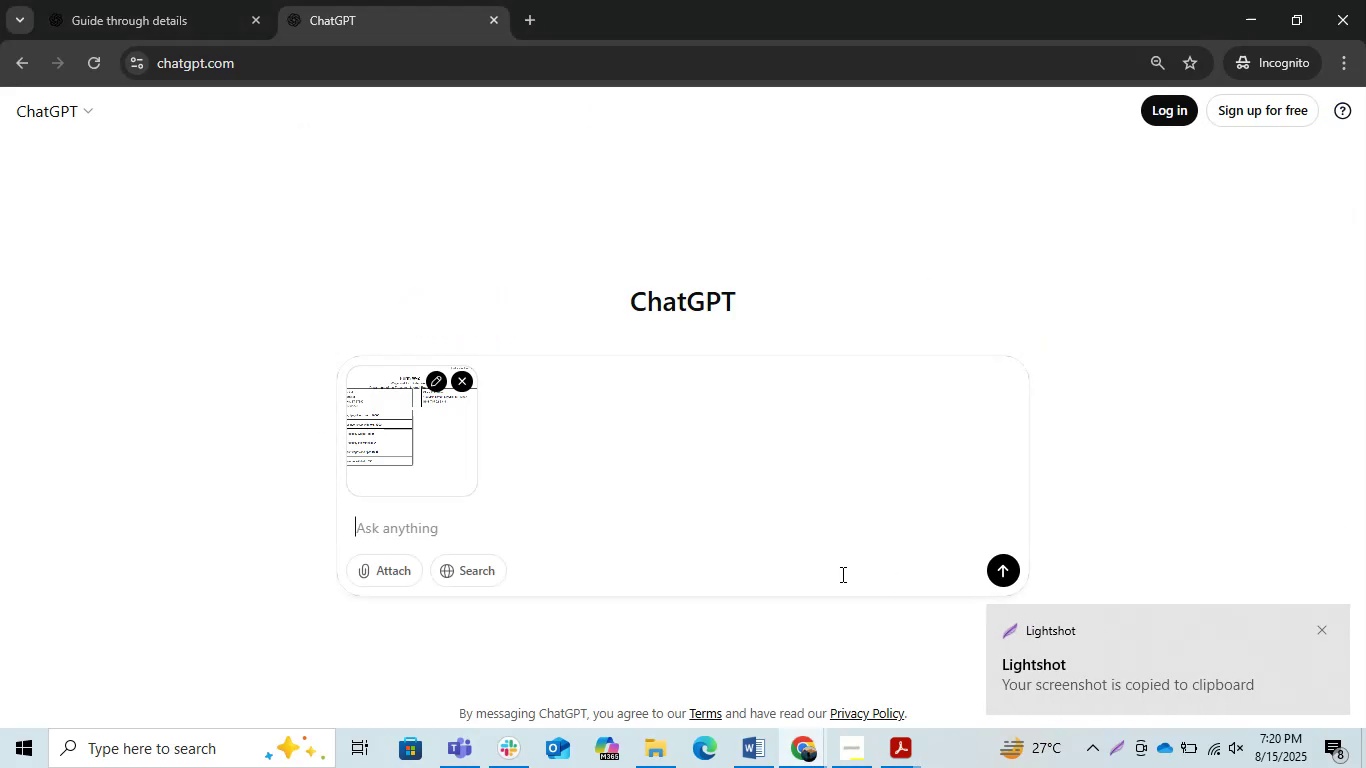 
key(Control+V)
 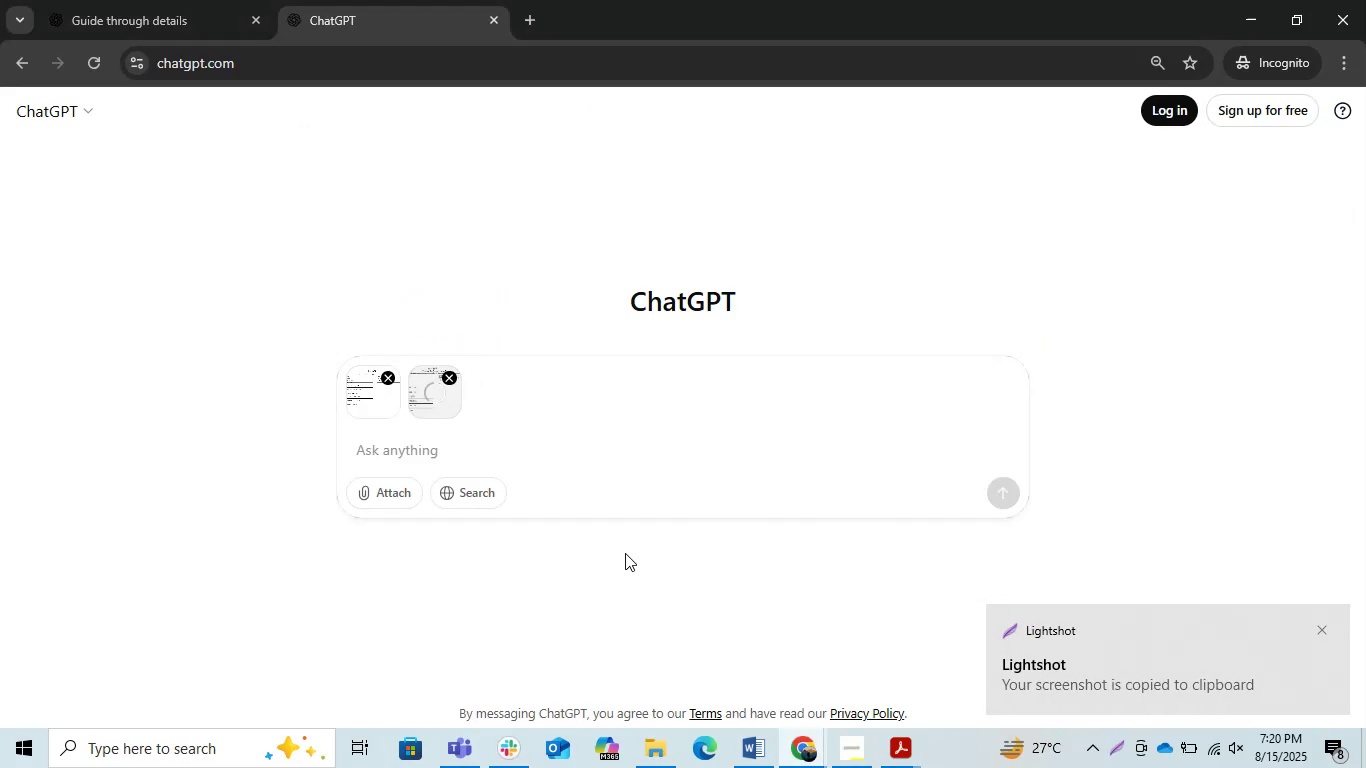 
key(Alt+AltLeft)
 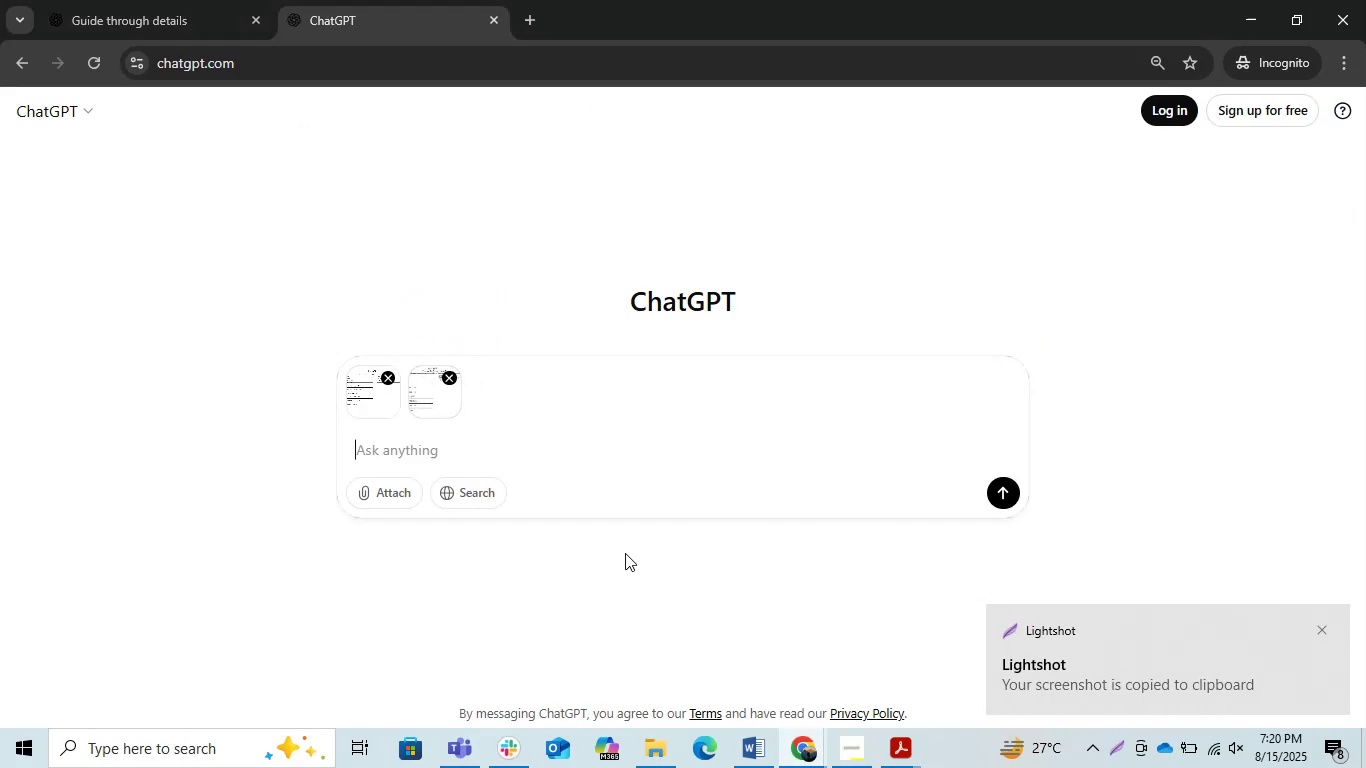 
key(Alt+Tab)
 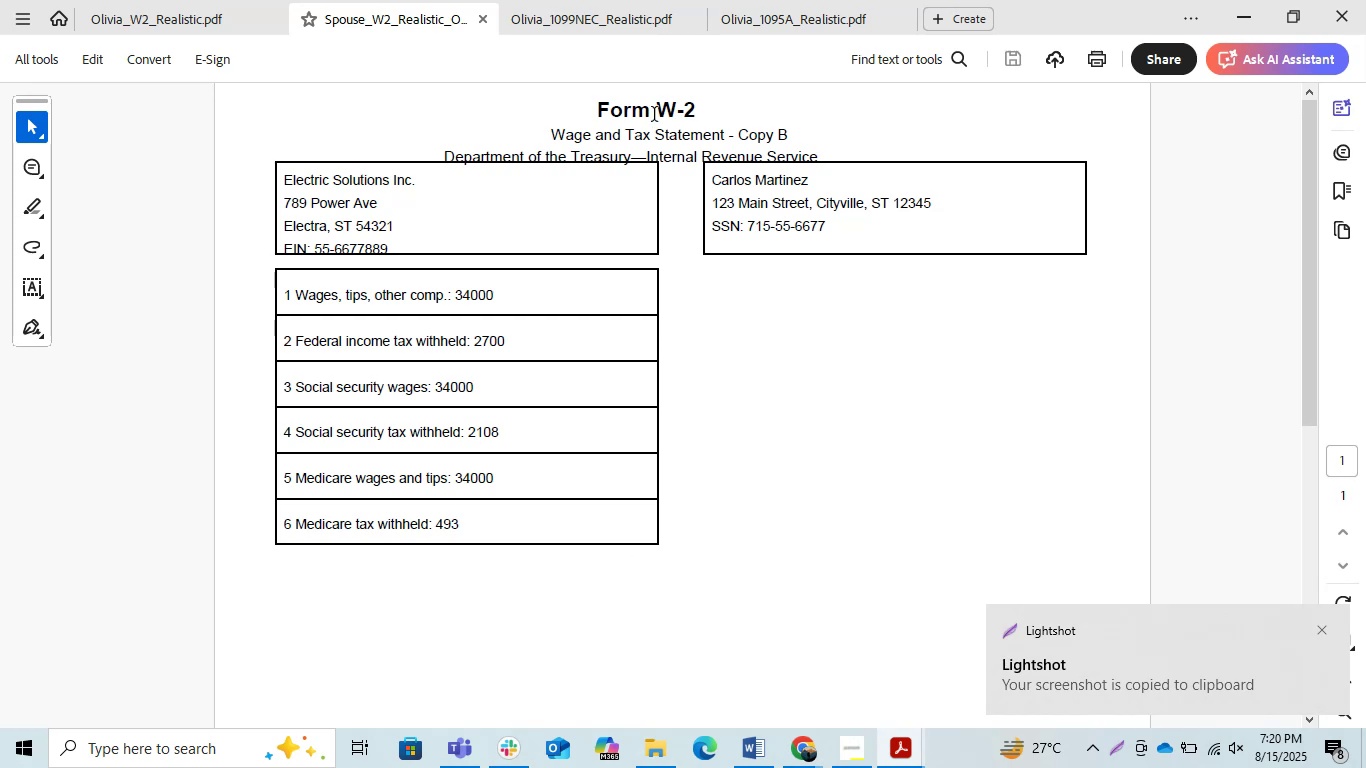 
left_click([608, 4])
 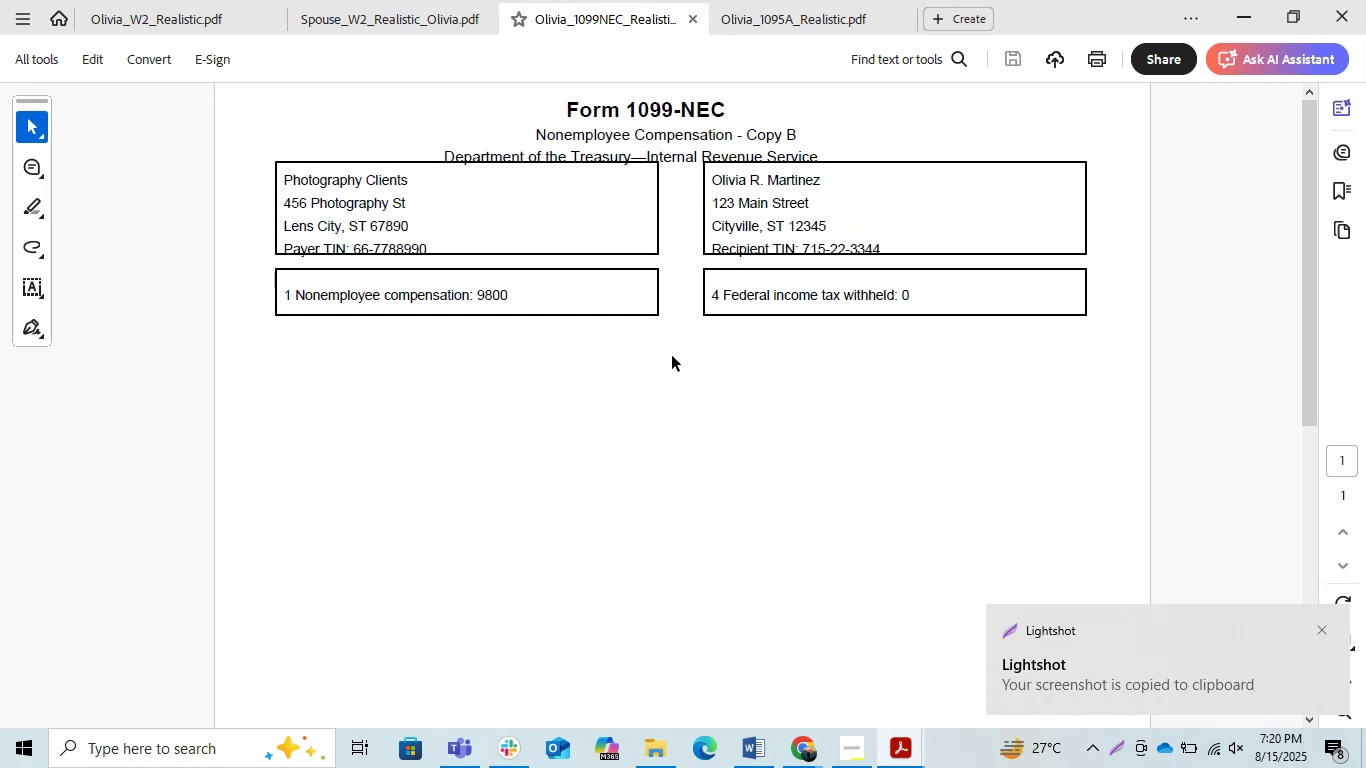 
key(PrintScreen)
 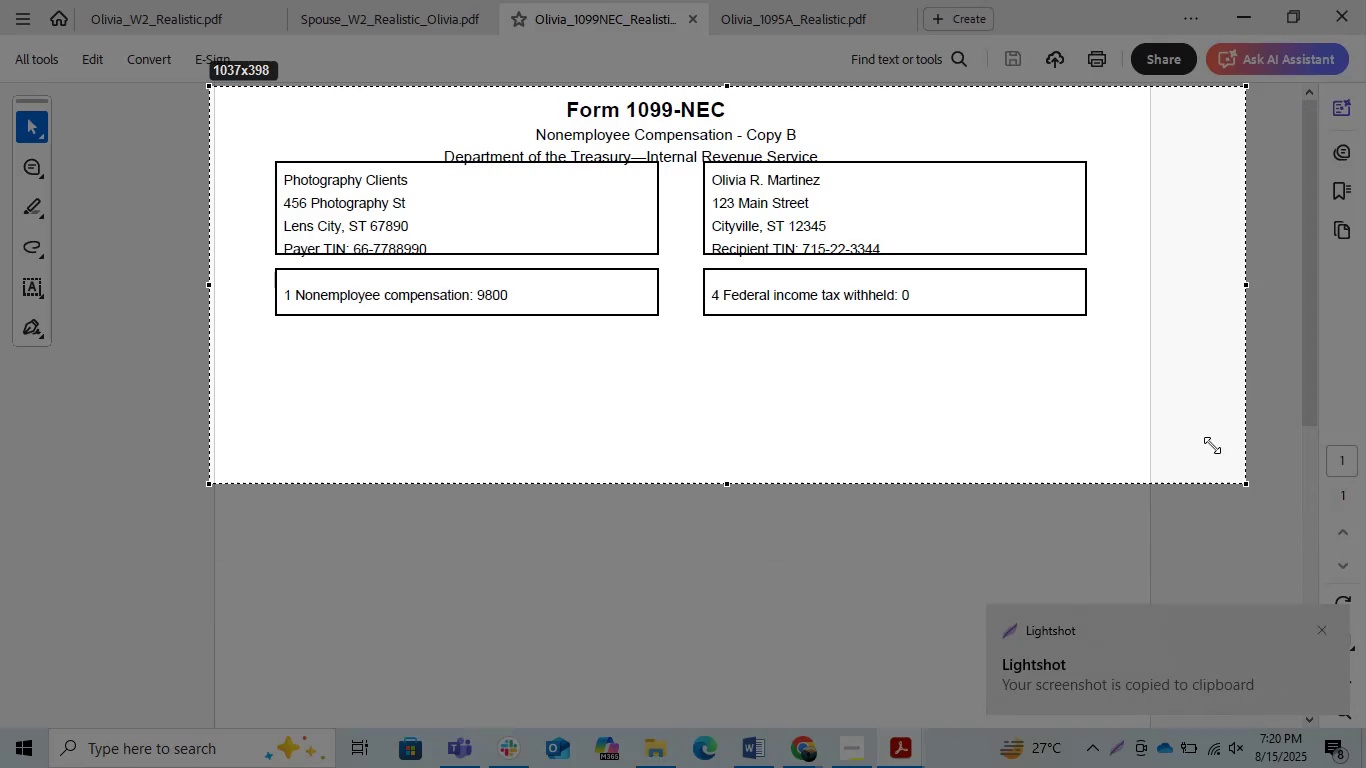 
key(Control+C)
 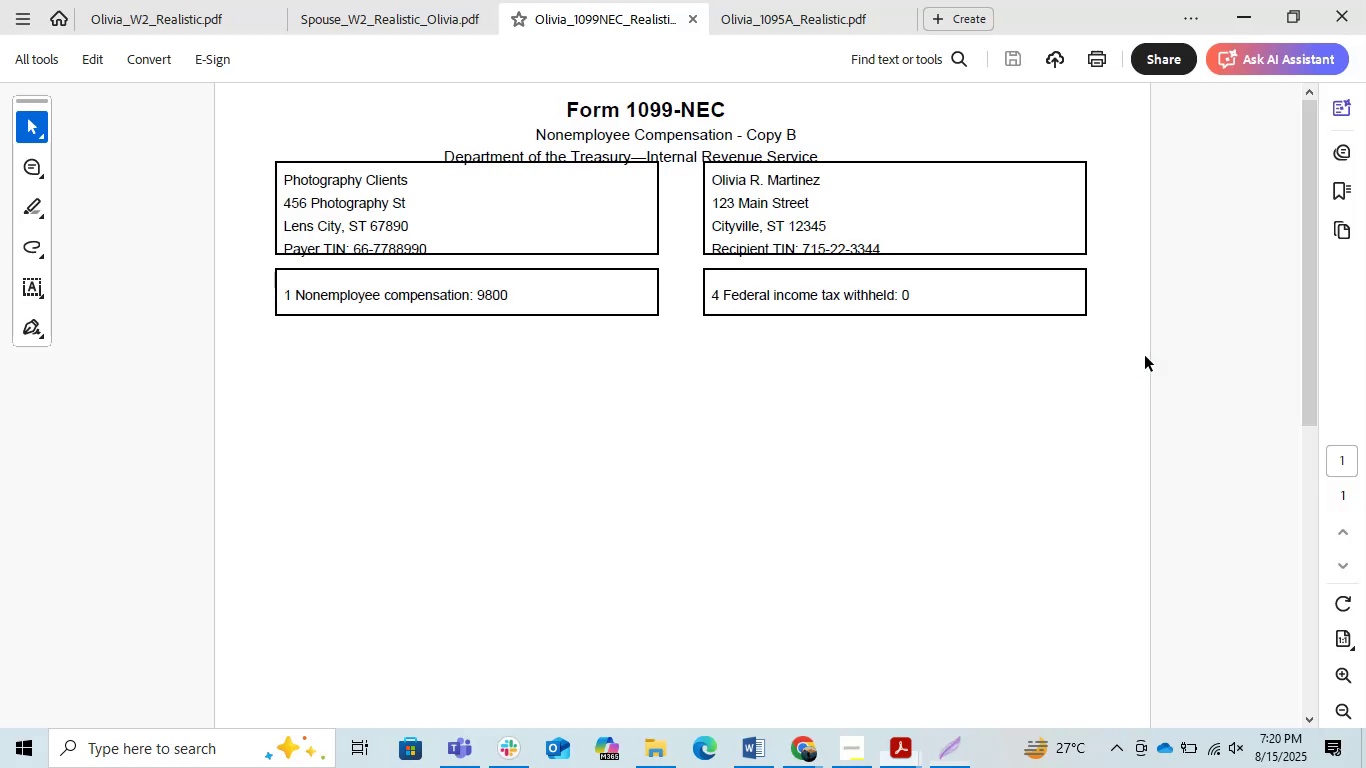 
key(Alt+AltLeft)
 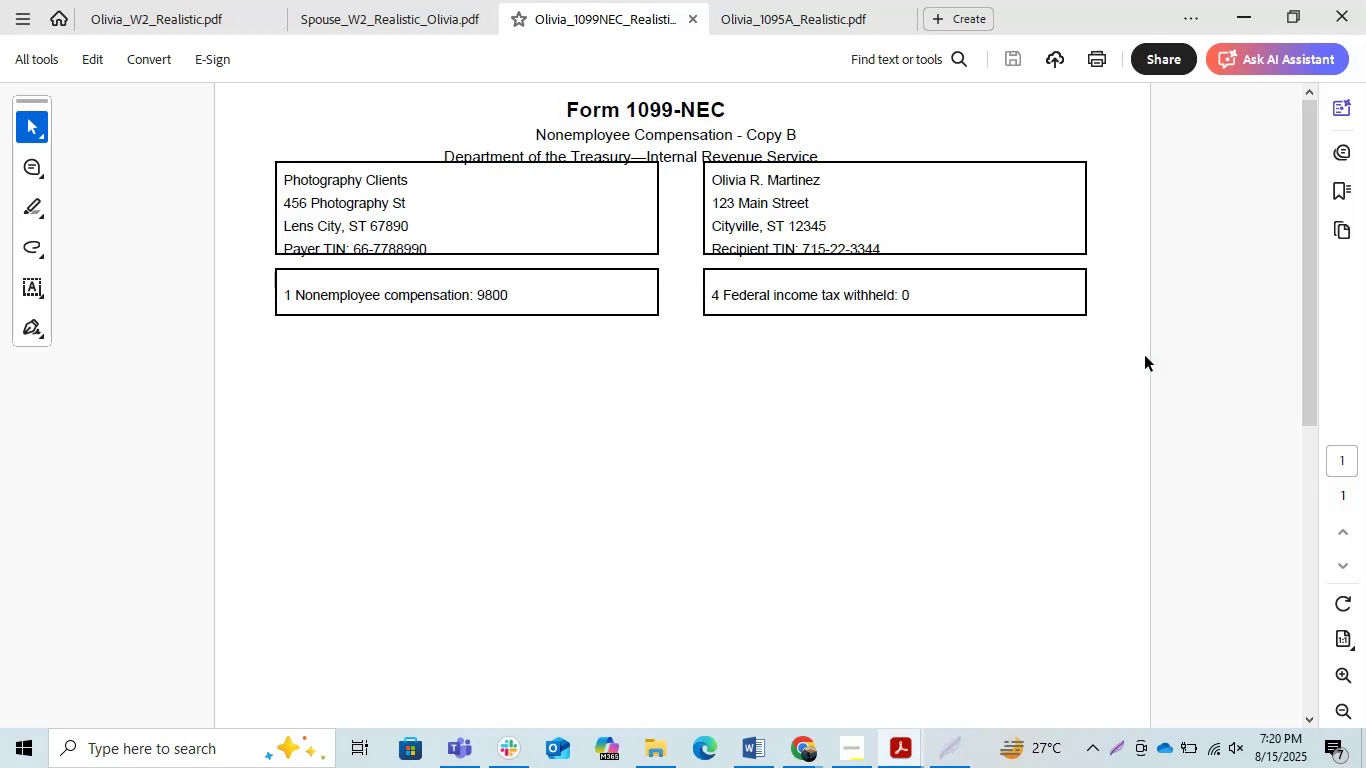 
key(Alt+Tab)
 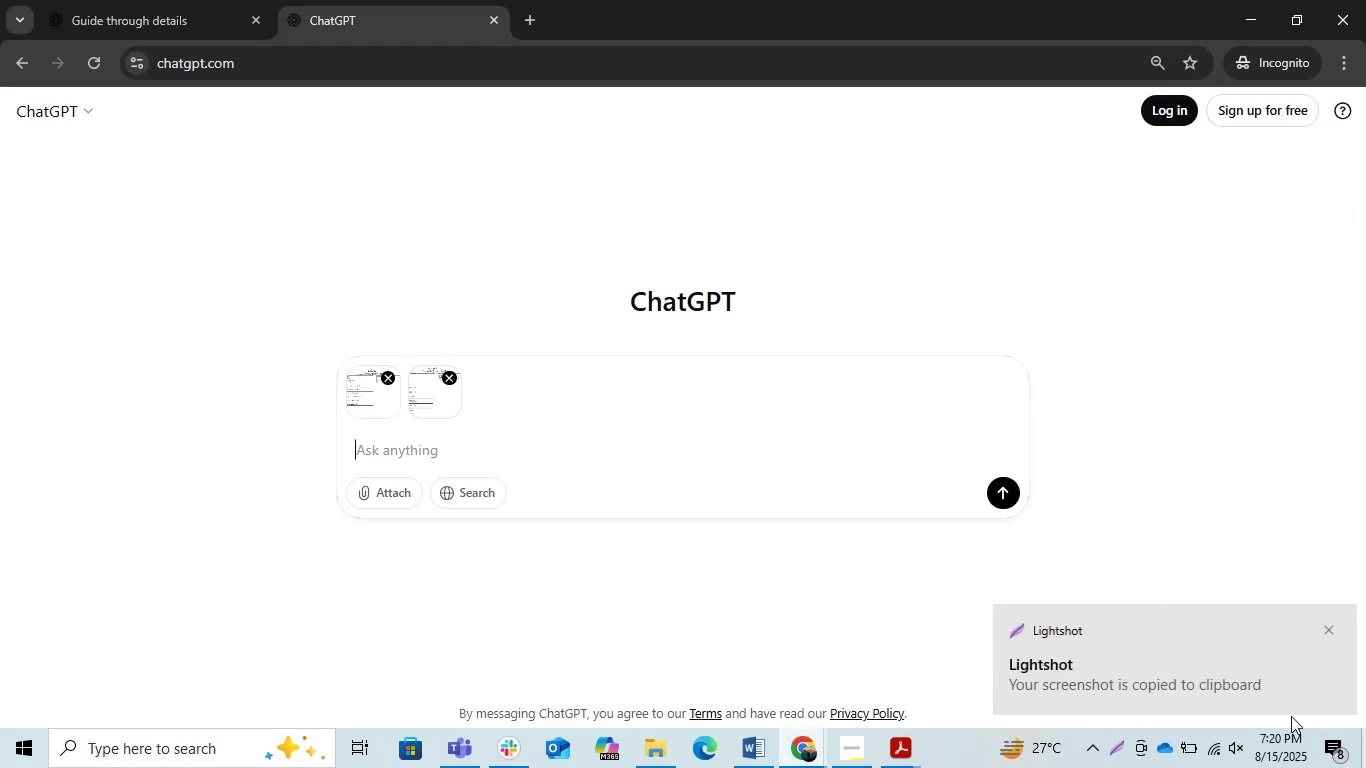 
key(Control+V)
 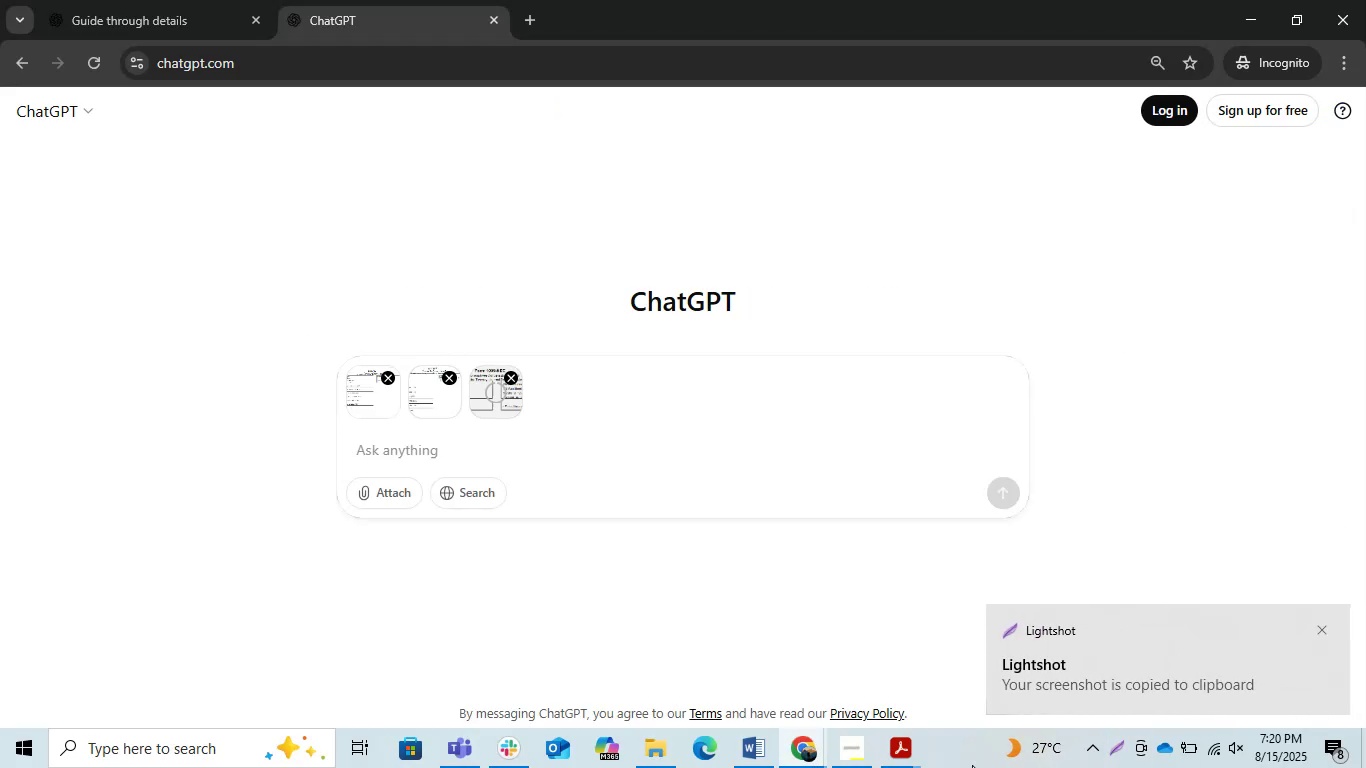 
key(Alt+AltLeft)
 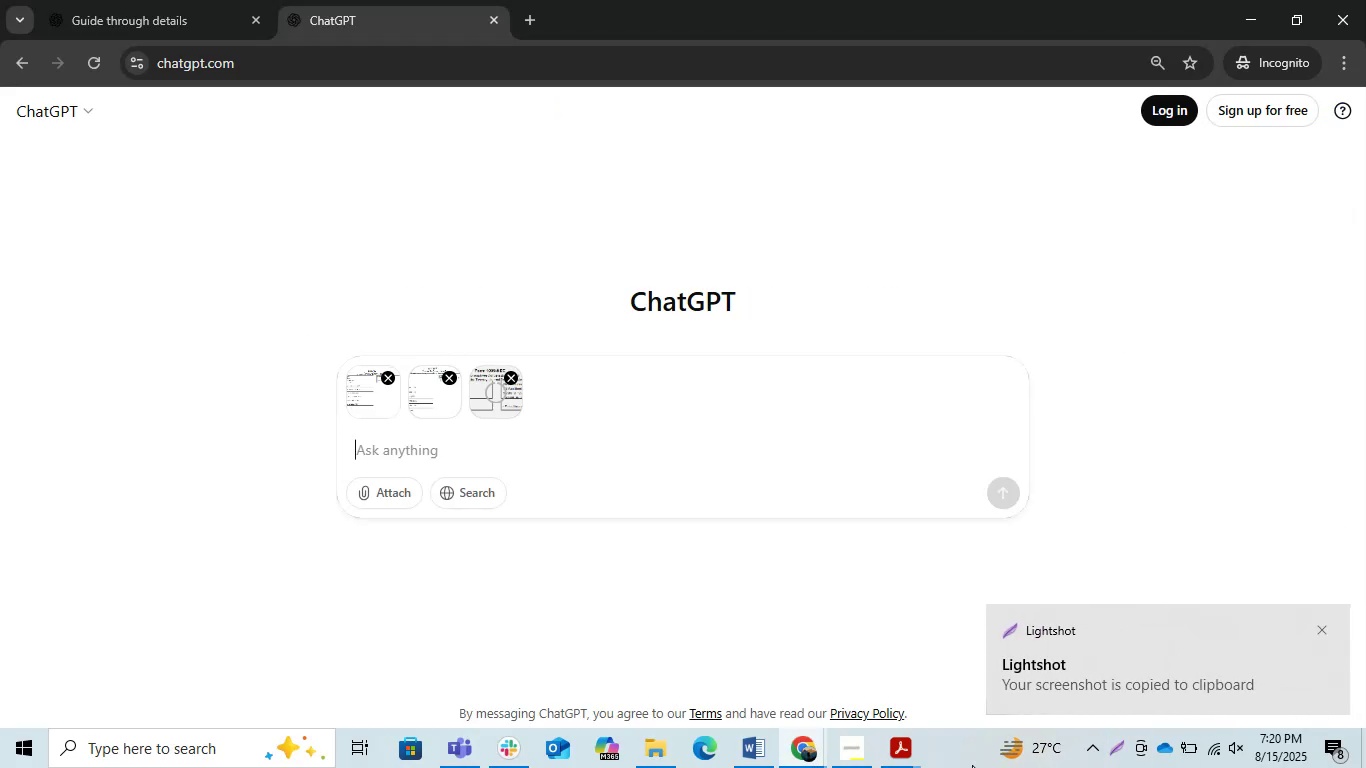 
key(Alt+Tab)
 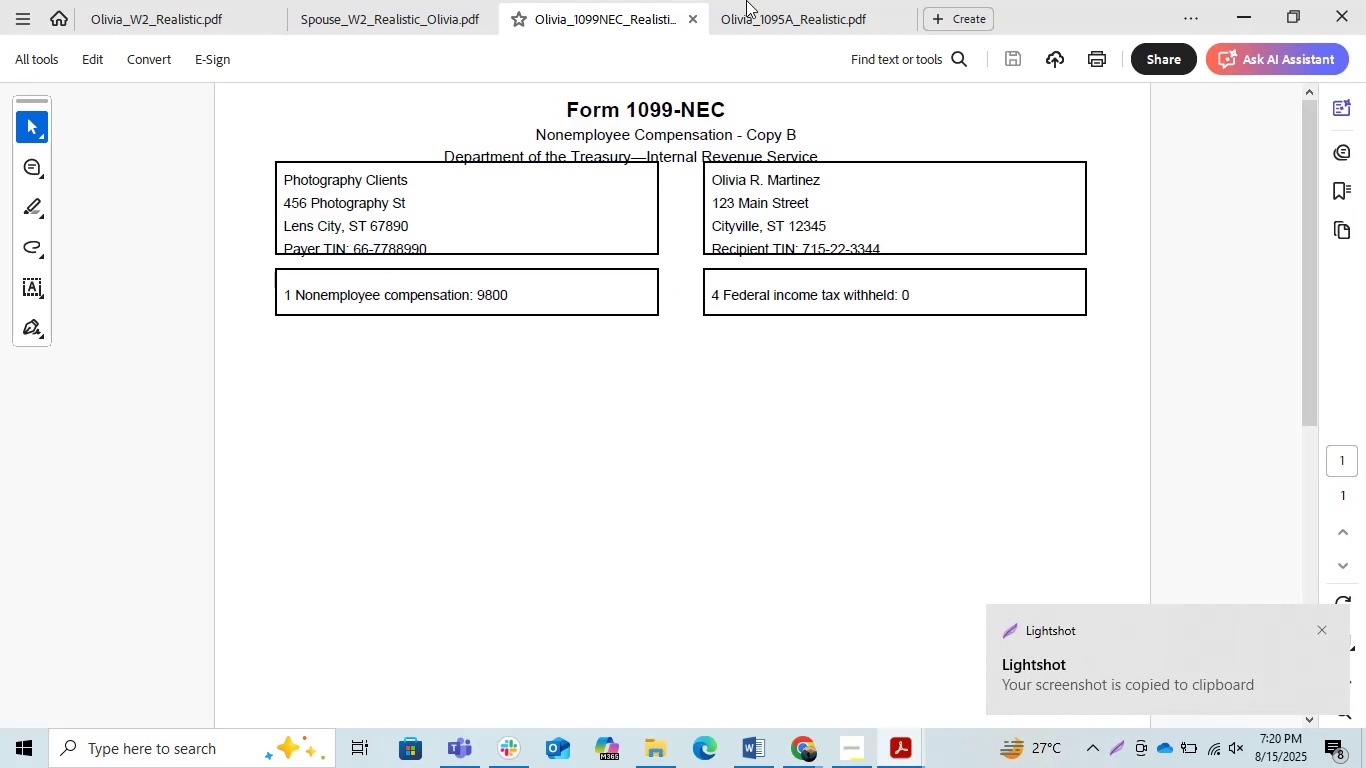 
left_click([780, 6])
 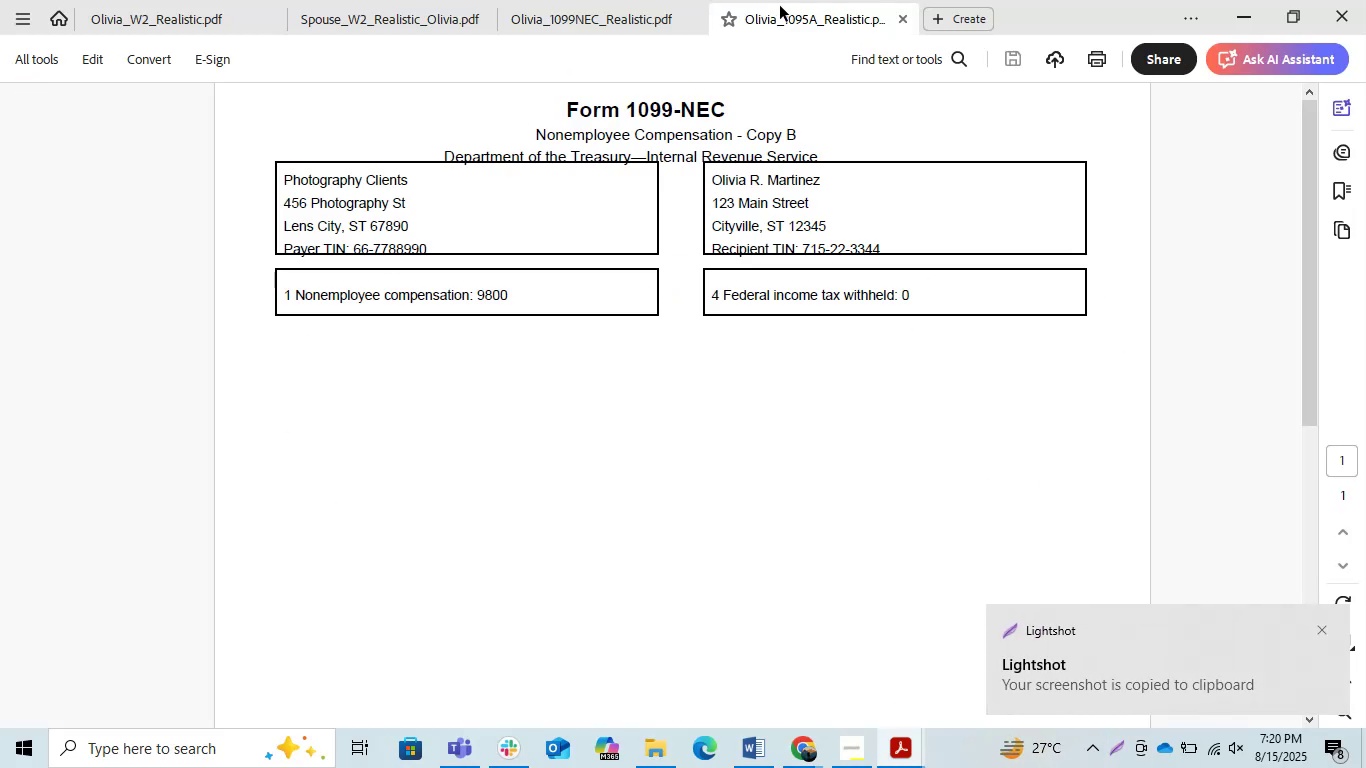 
mouse_move([782, 29])
 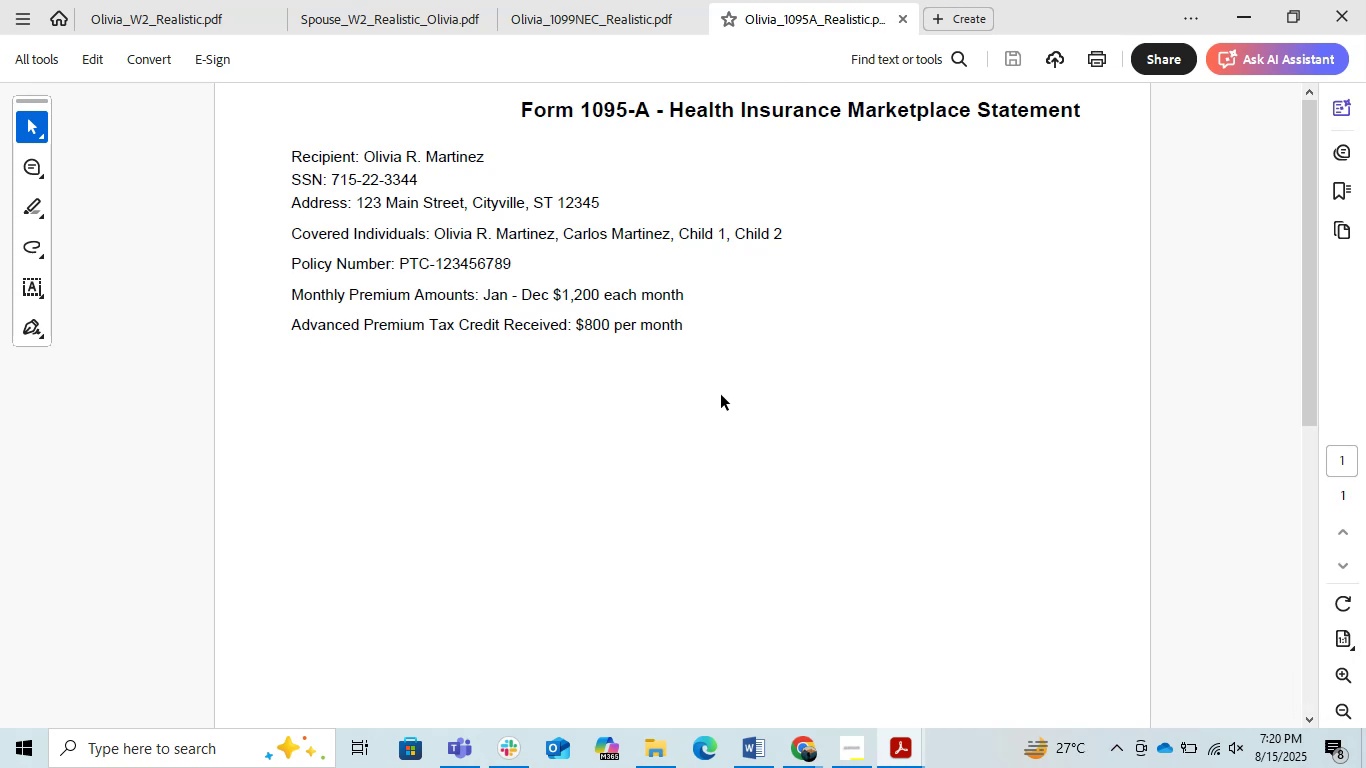 
key(PrintScreen)
 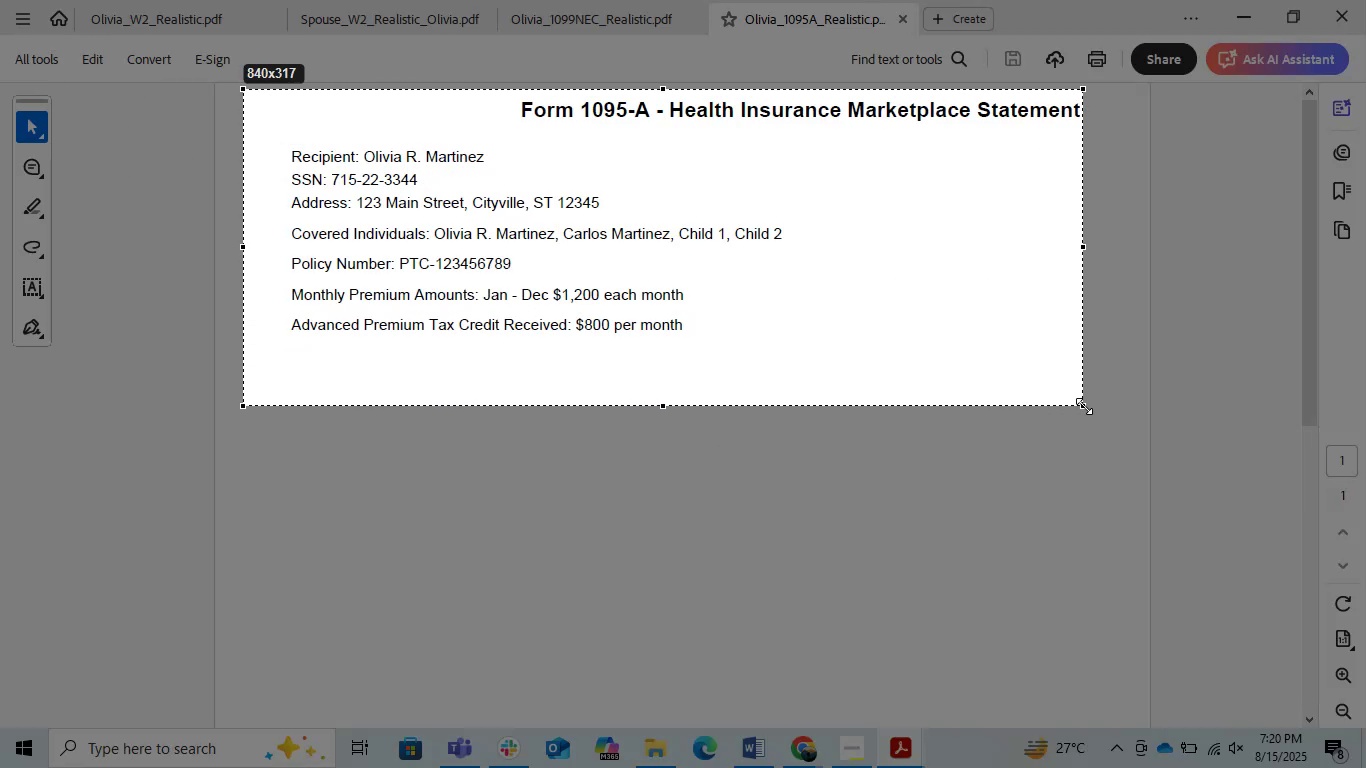 
key(Control+C)
 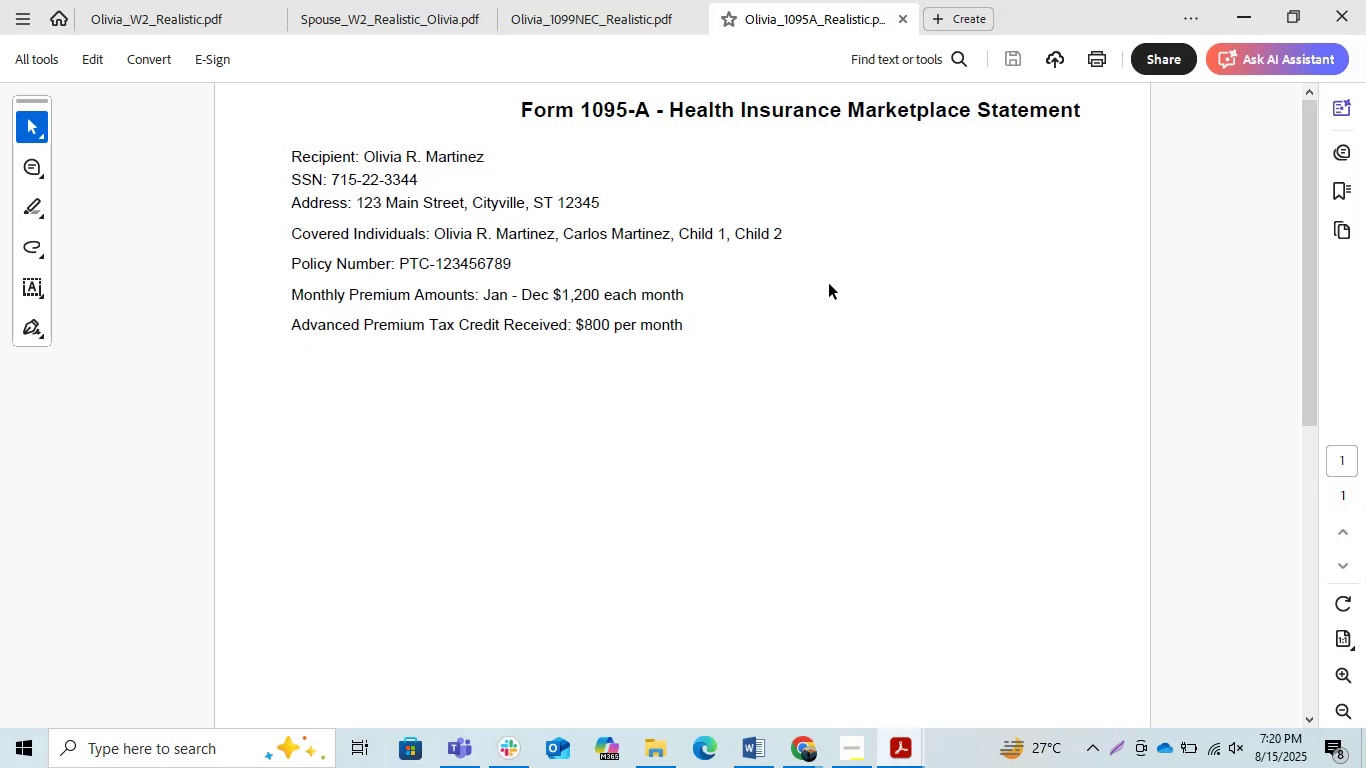 
key(Alt+Tab)
 